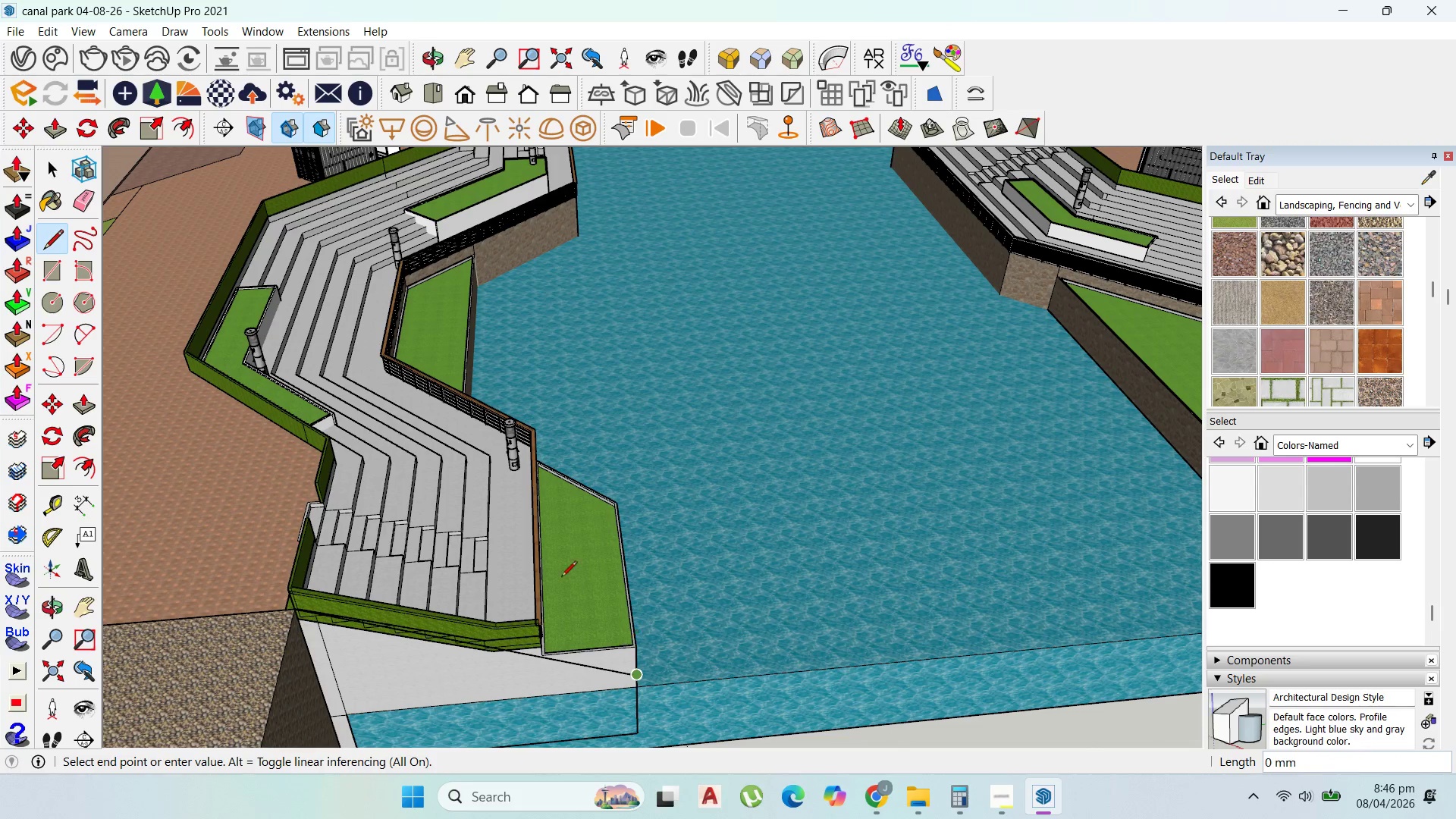 
scroll: coordinate [557, 556], scroll_direction: down, amount: 4.0
 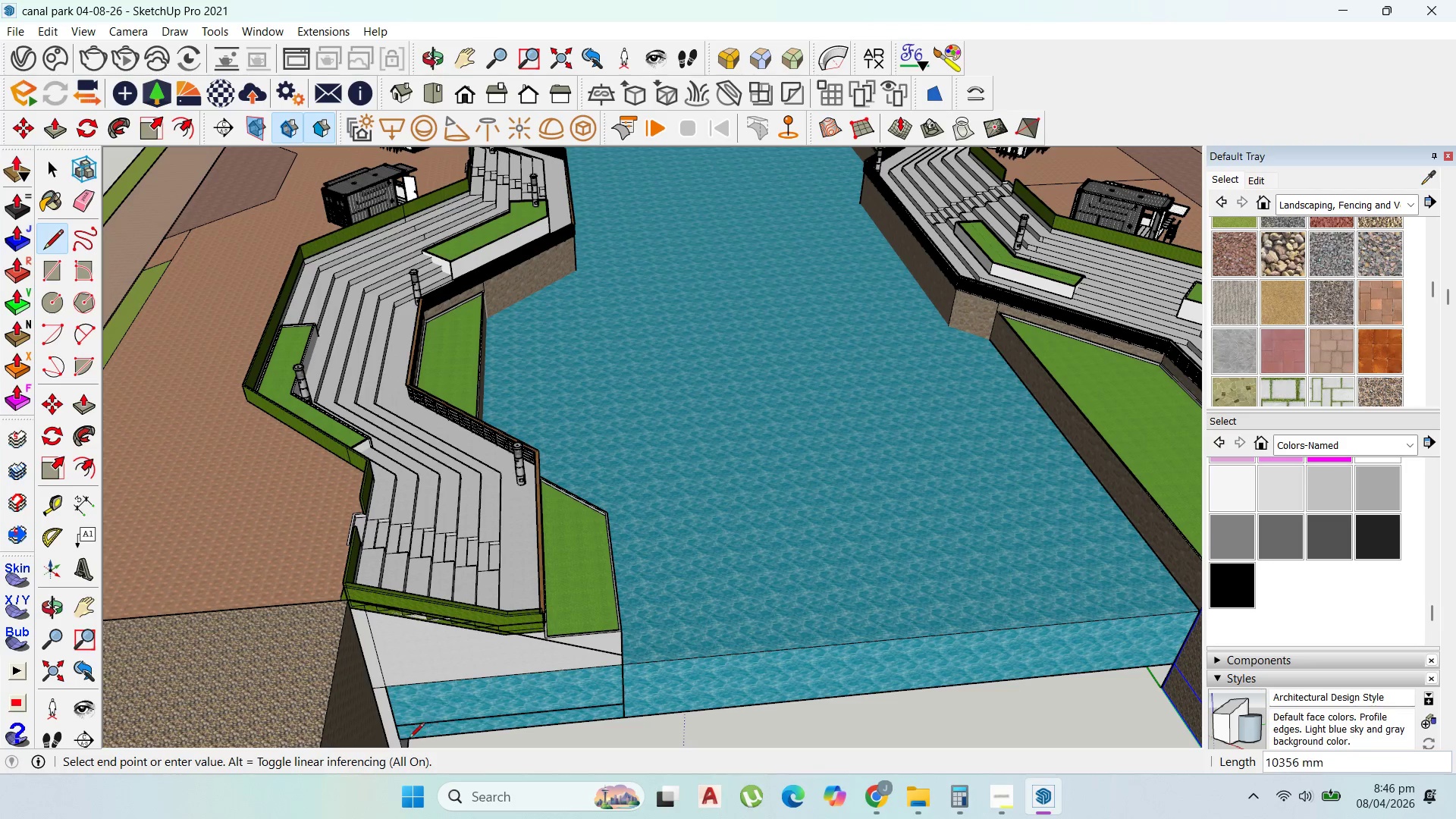 
left_click([386, 743])
 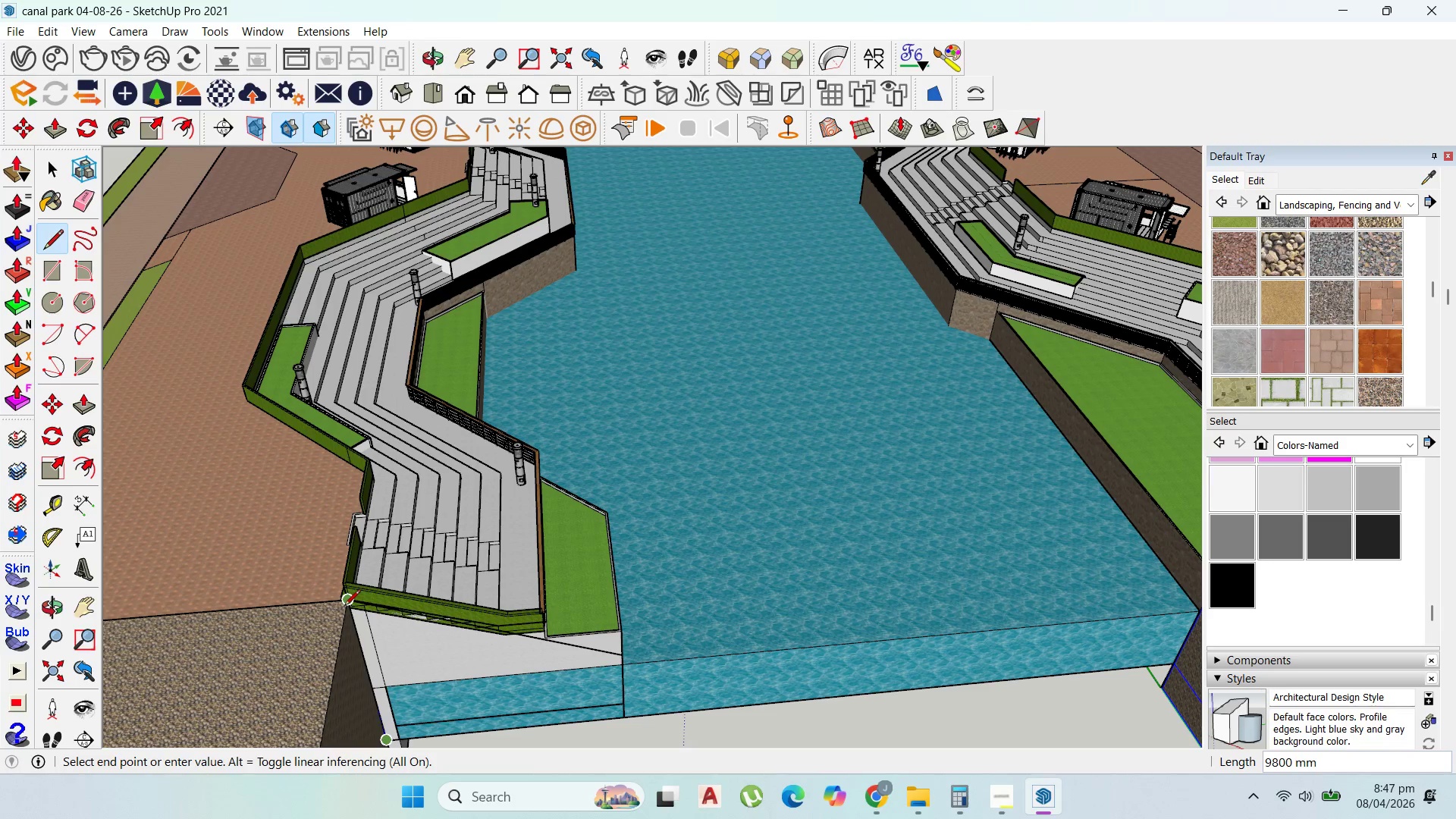 
left_click([344, 606])
 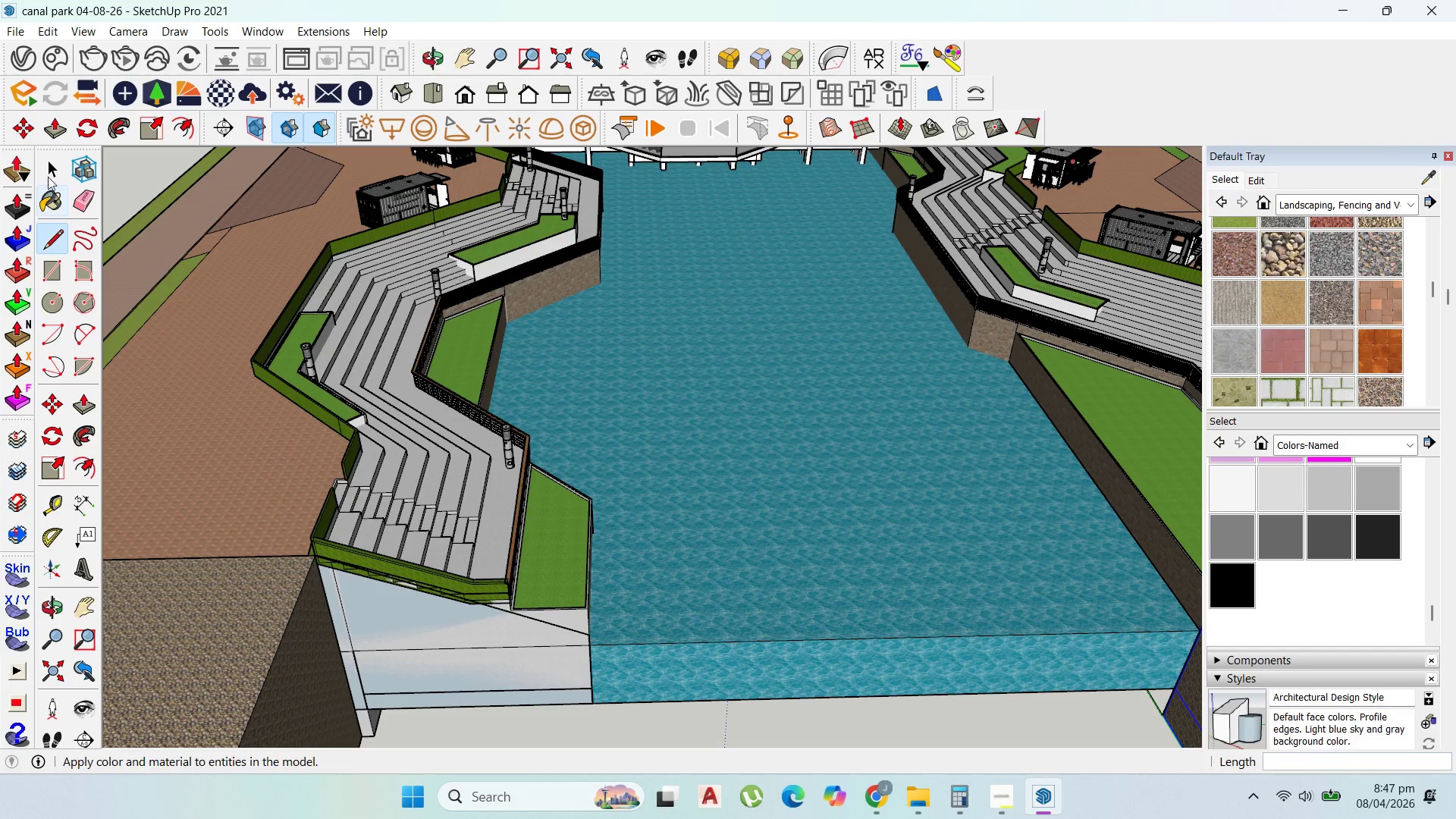 
double_click([394, 644])
 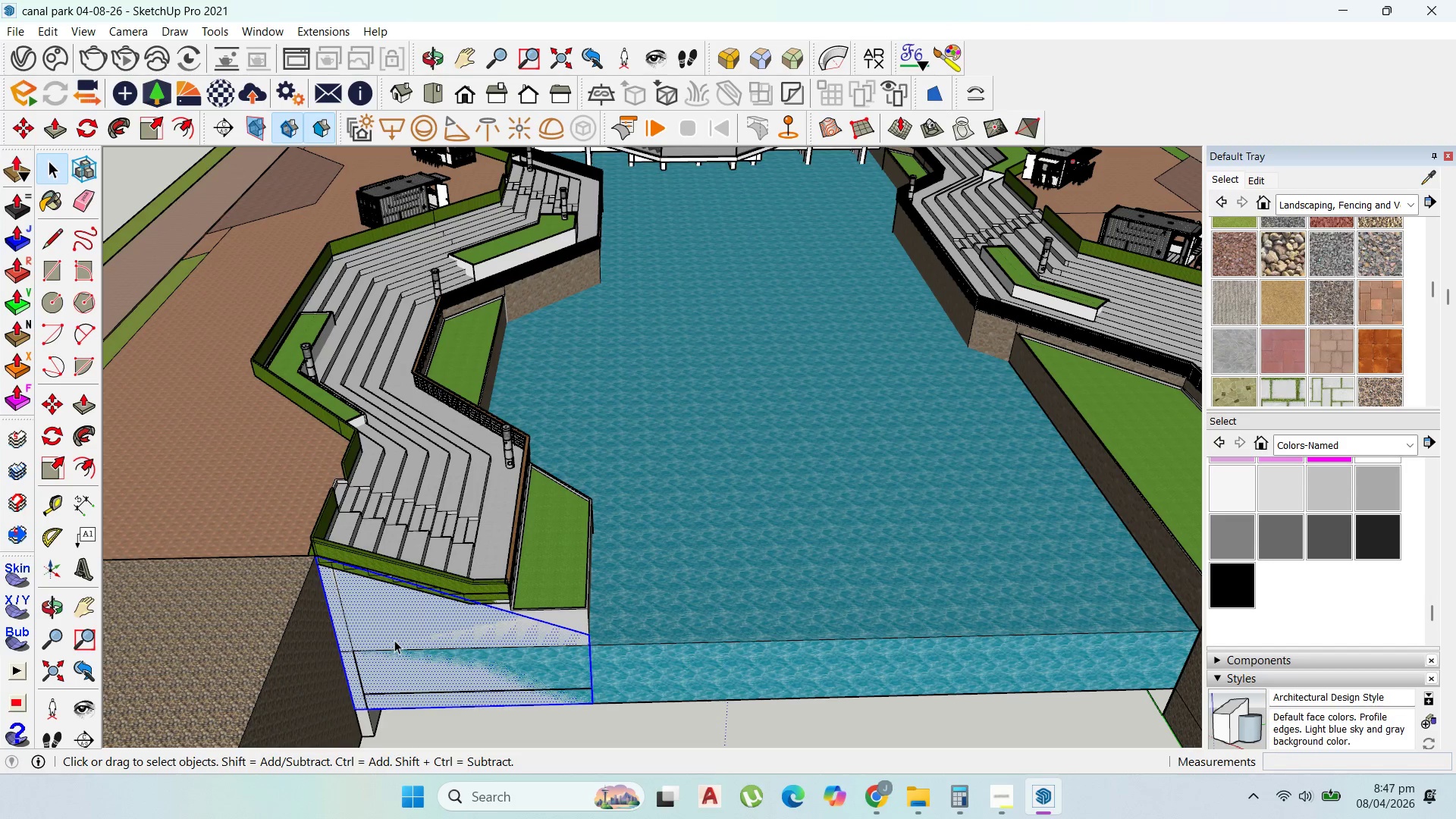 
right_click([394, 639])
 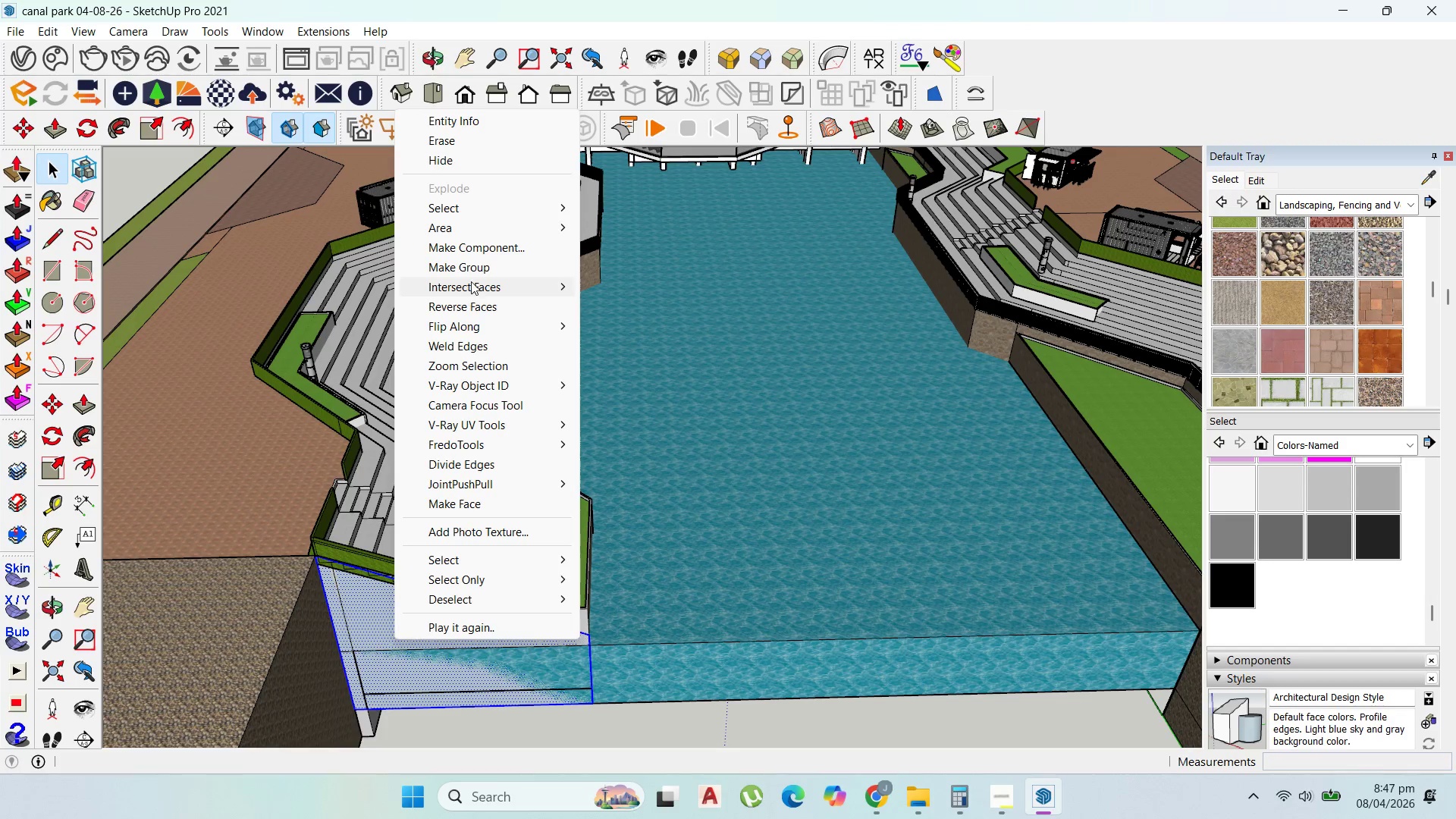 
left_click([475, 269])
 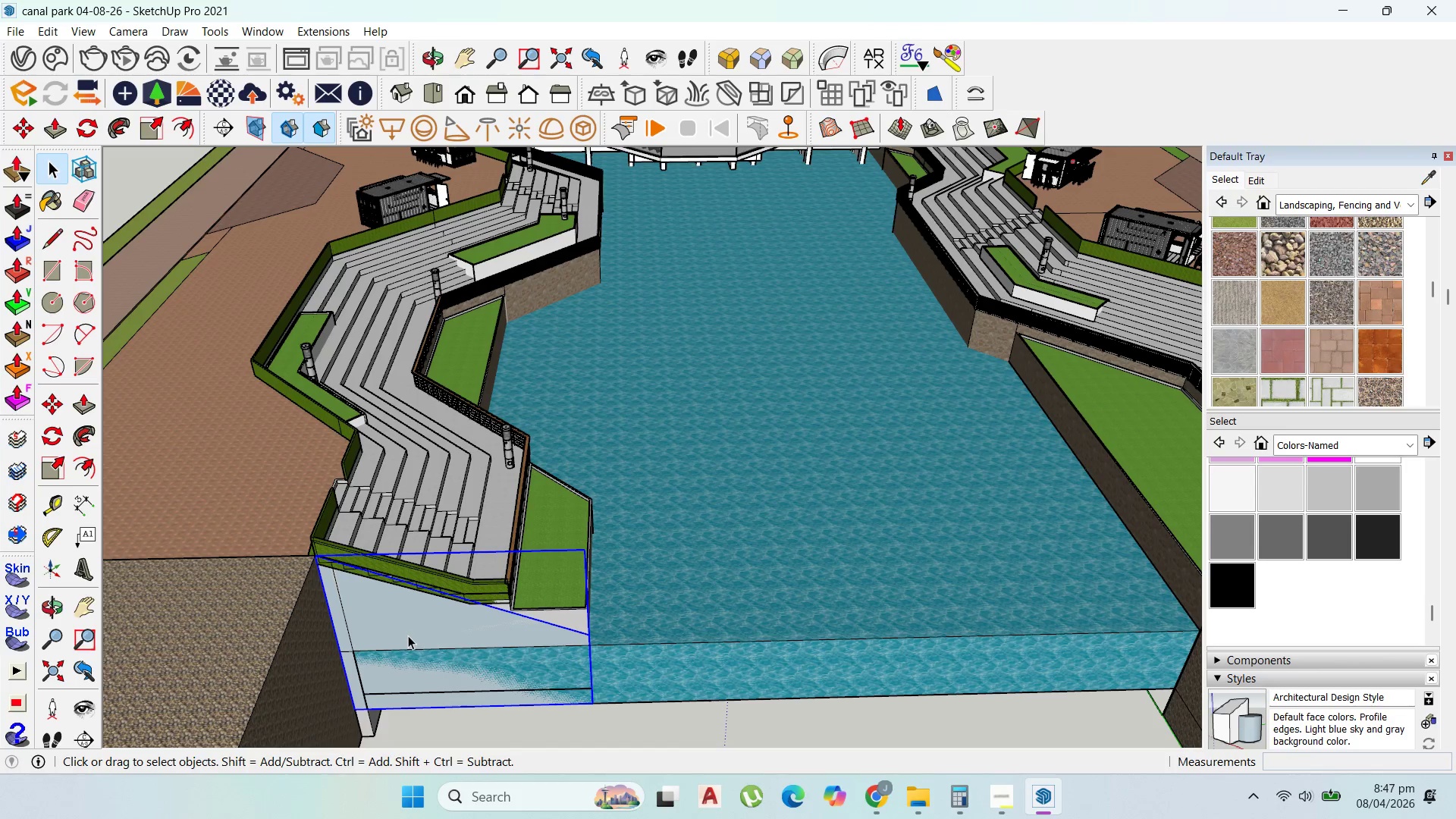 
double_click([408, 635])
 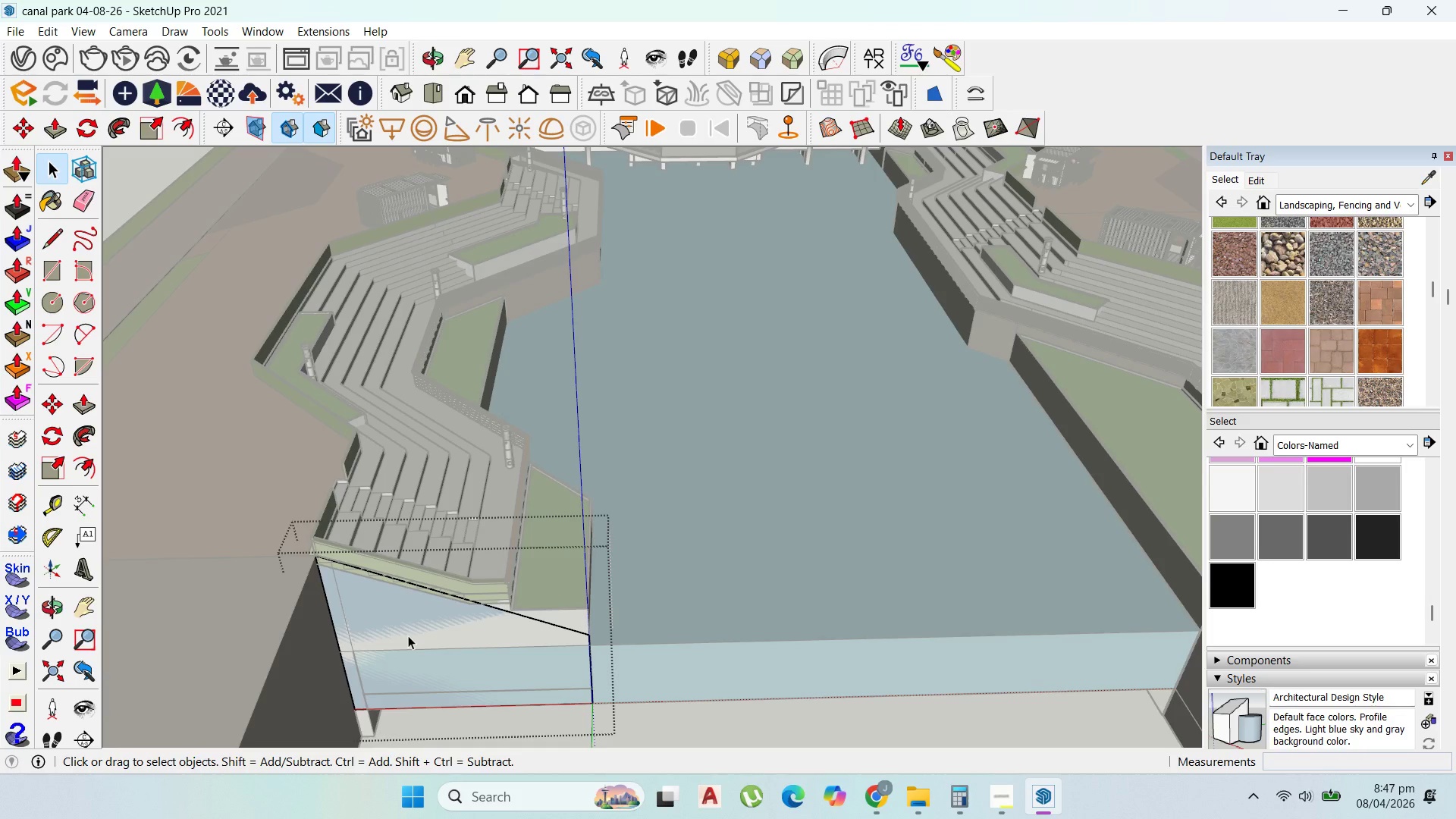 
key(P)
 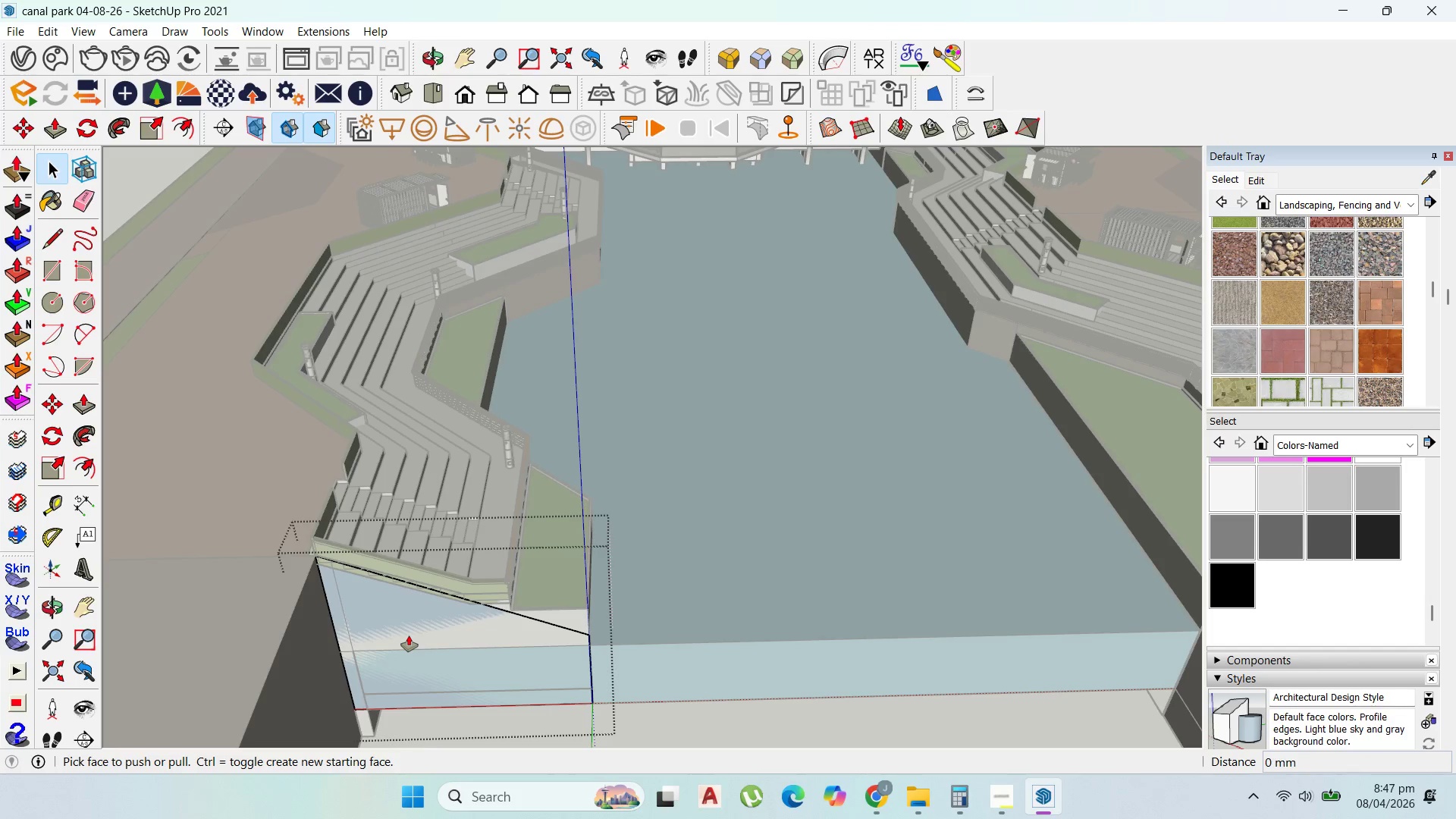 
left_click([409, 635])
 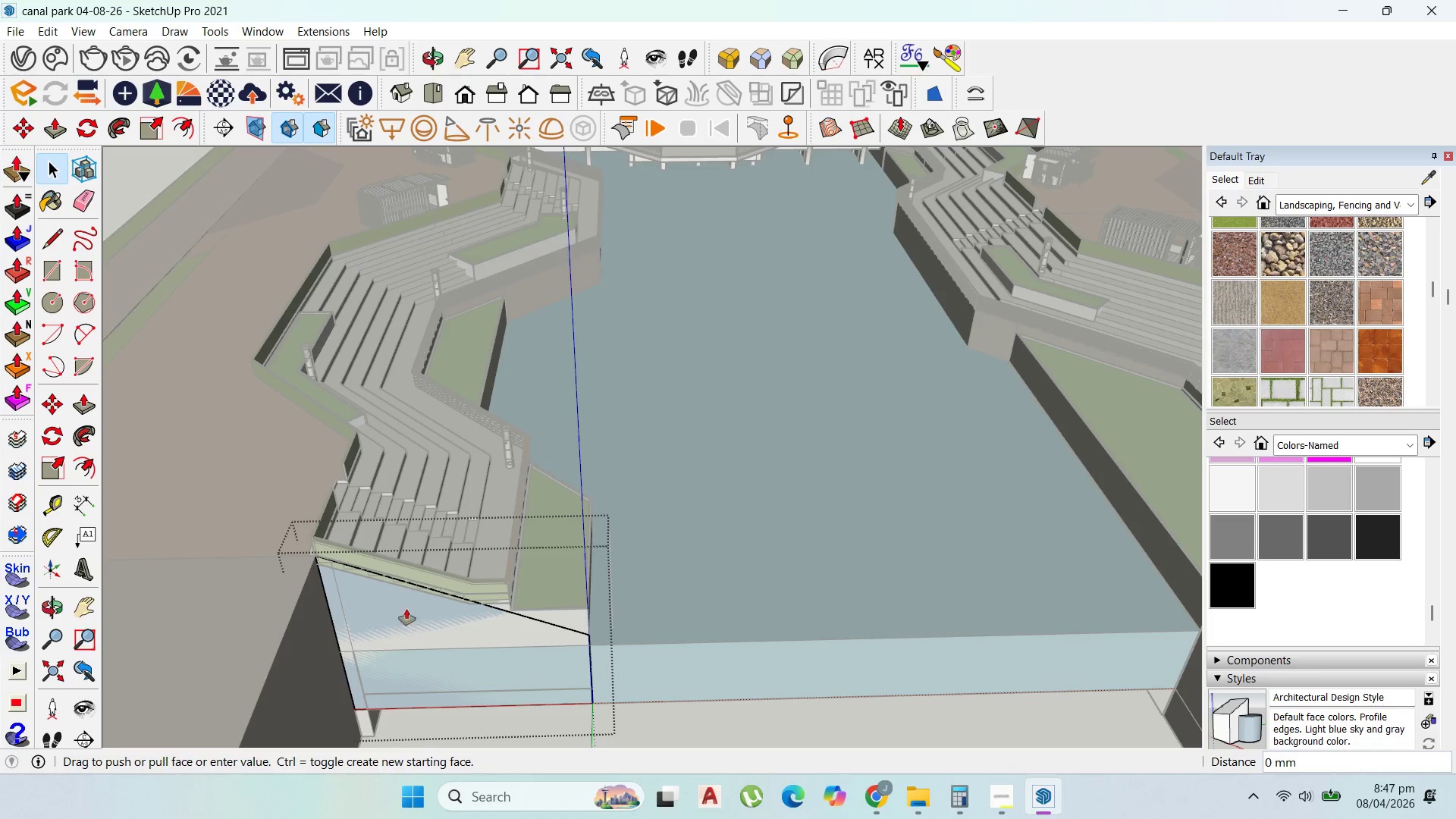 
scroll: coordinate [422, 567], scroll_direction: down, amount: 39.0
 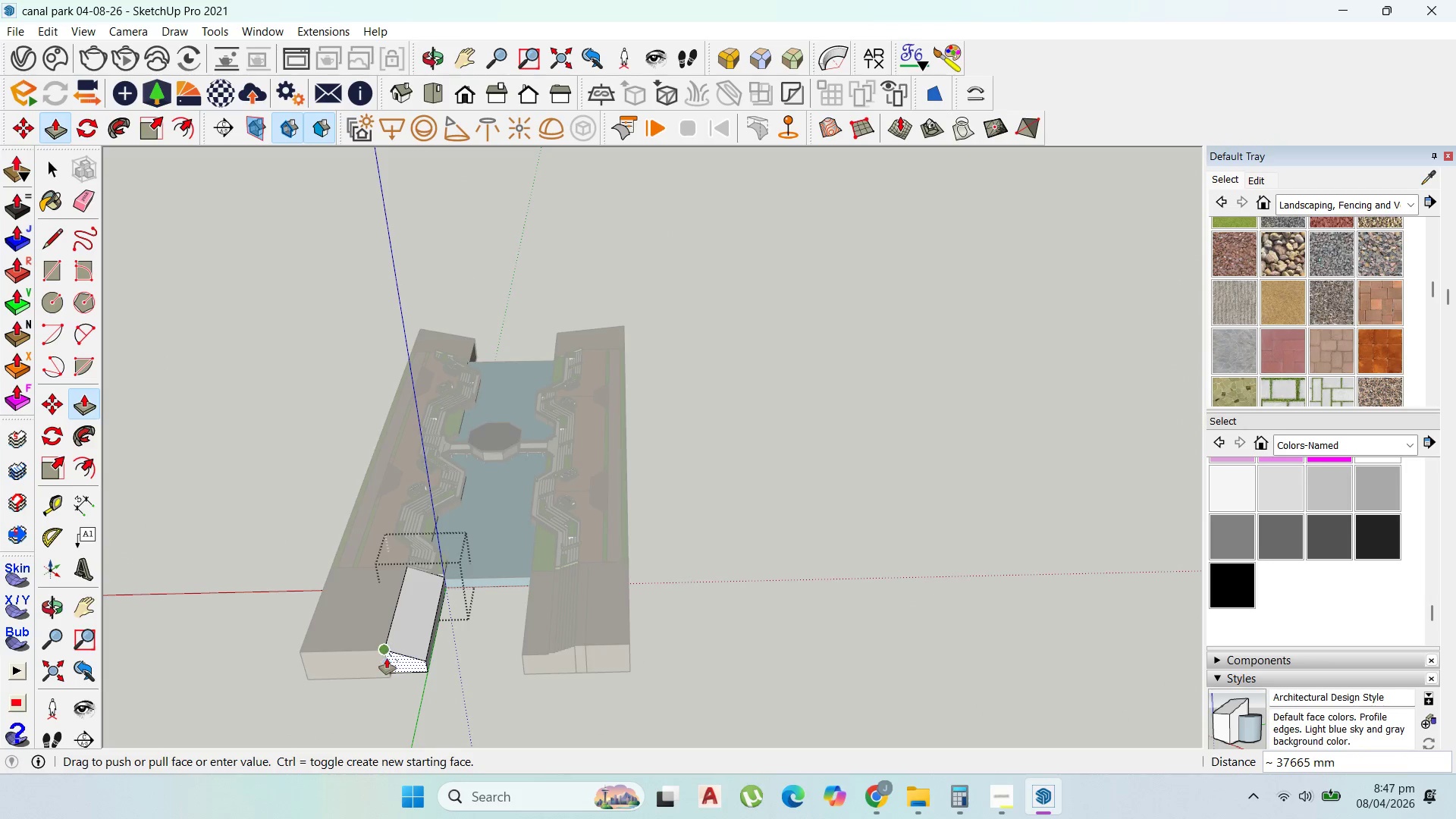 
left_click([386, 657])
 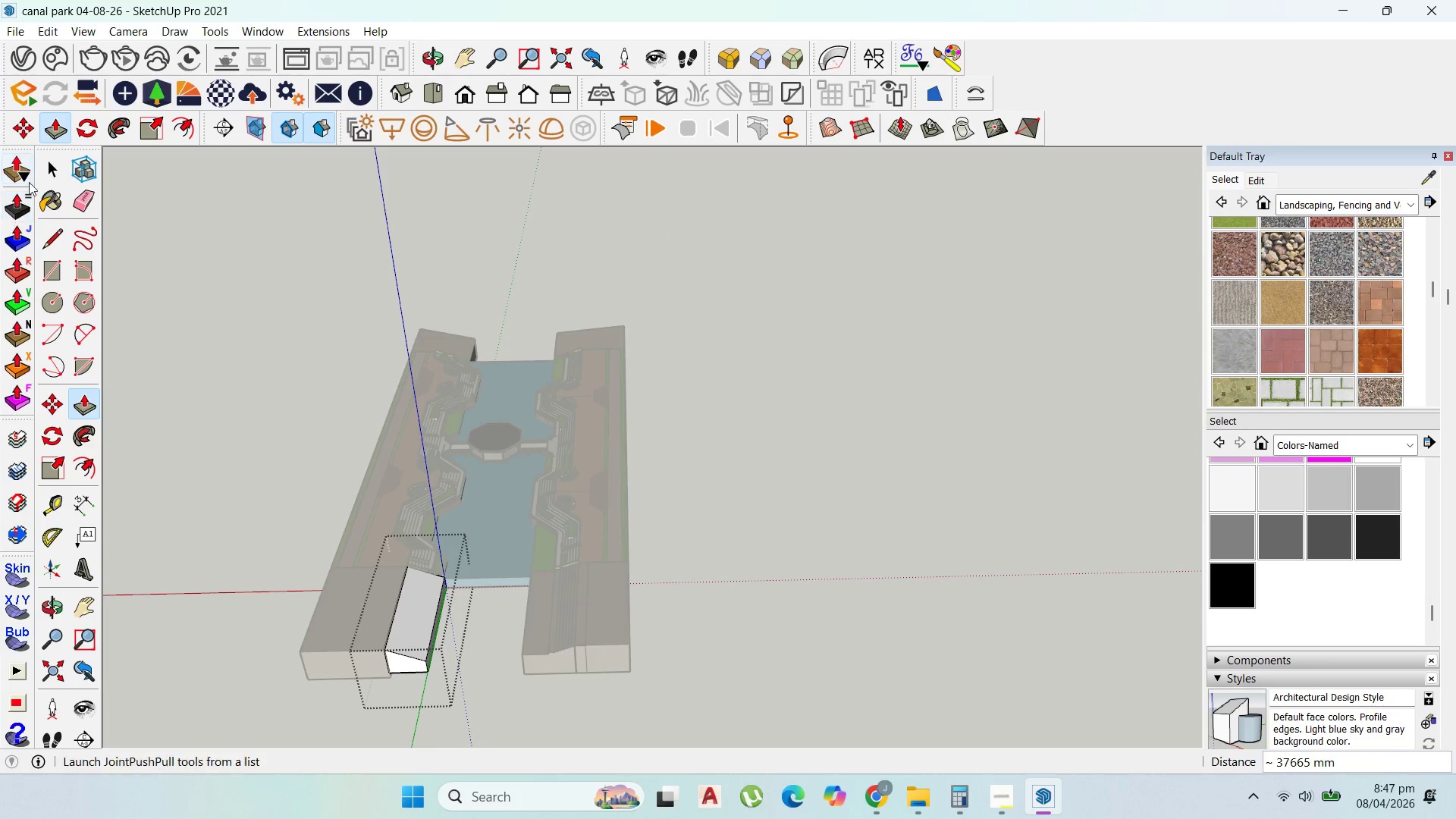 
left_click([47, 169])
 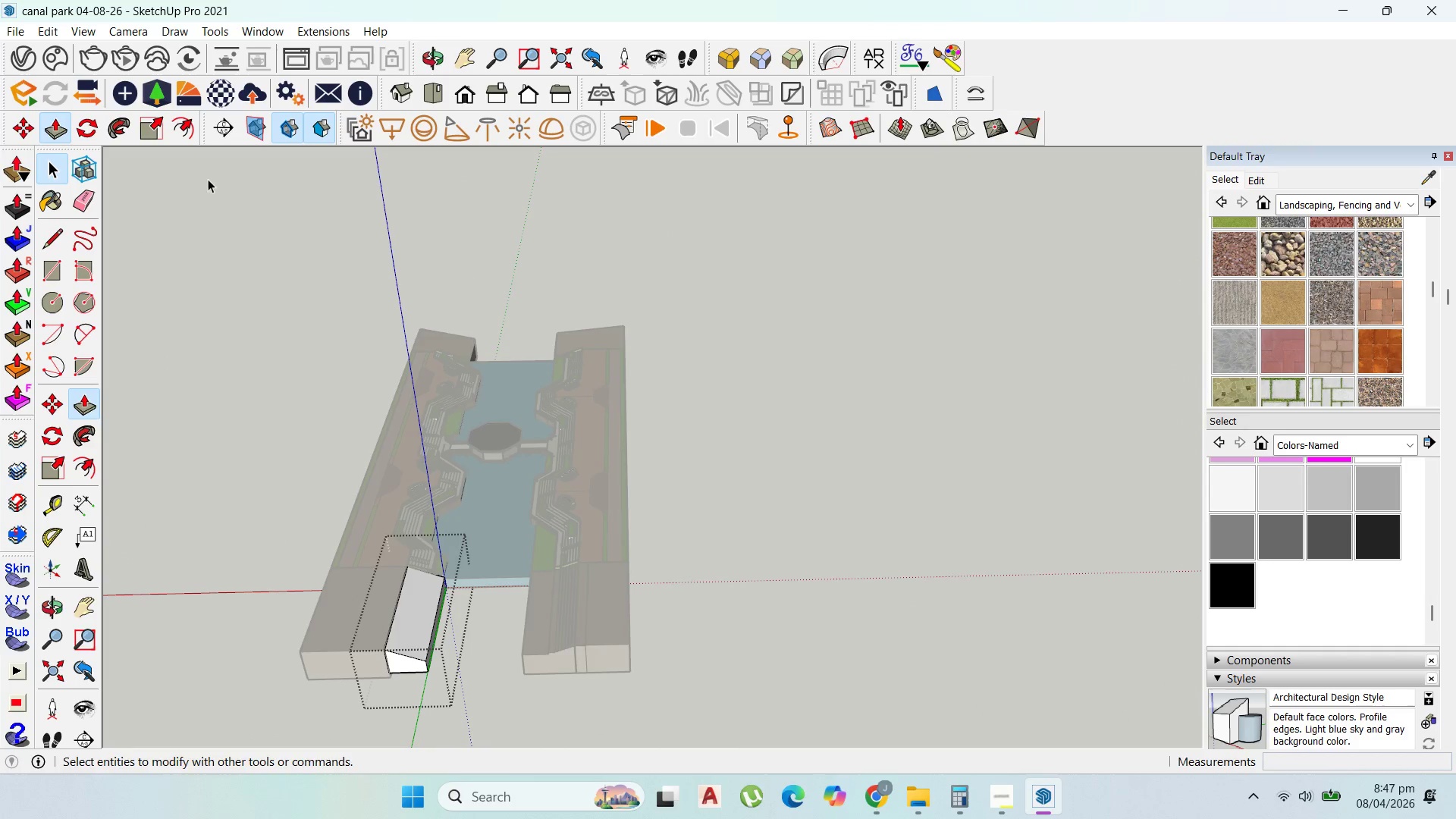 
key(Escape)
 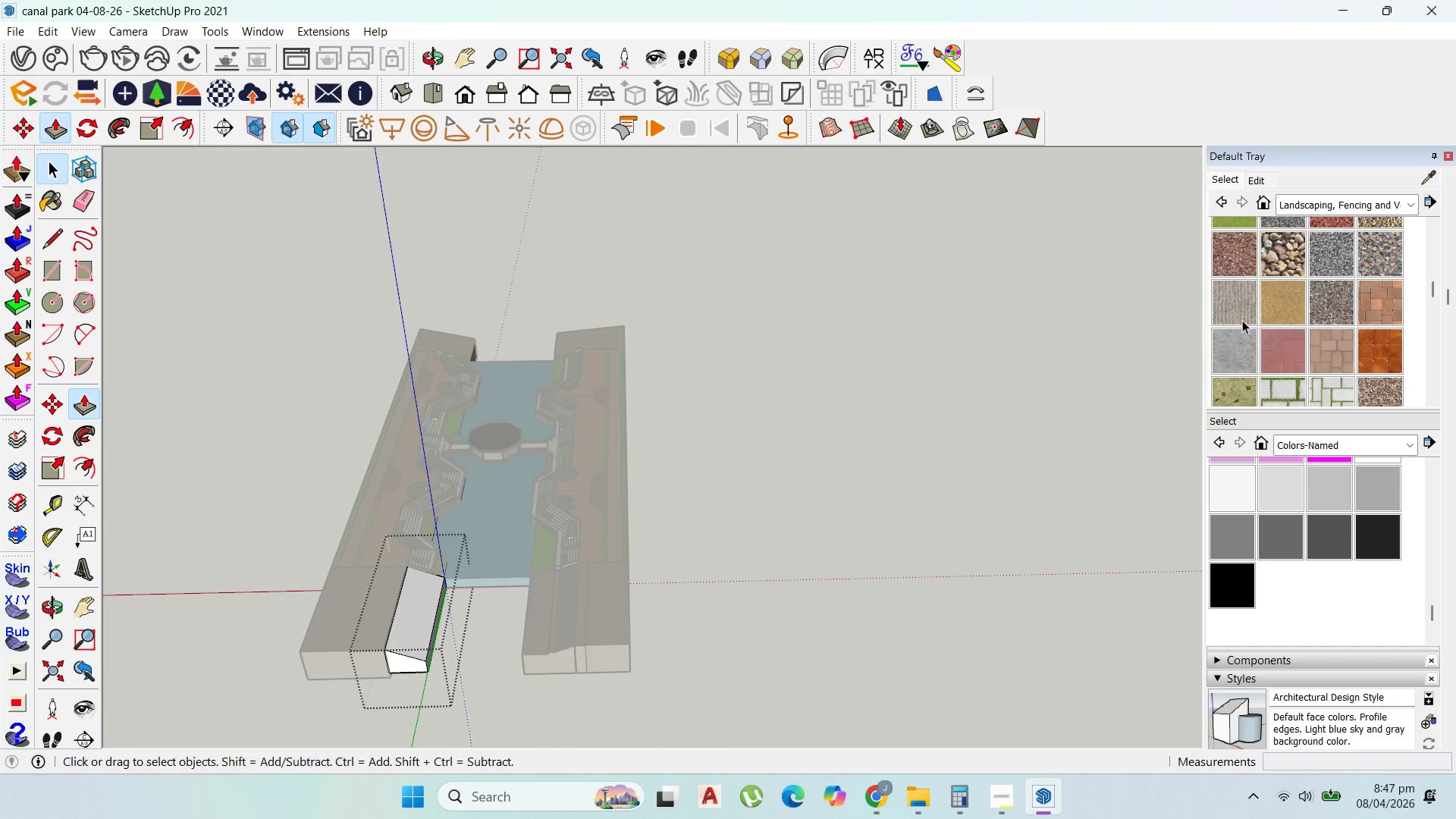 
key(Escape)
 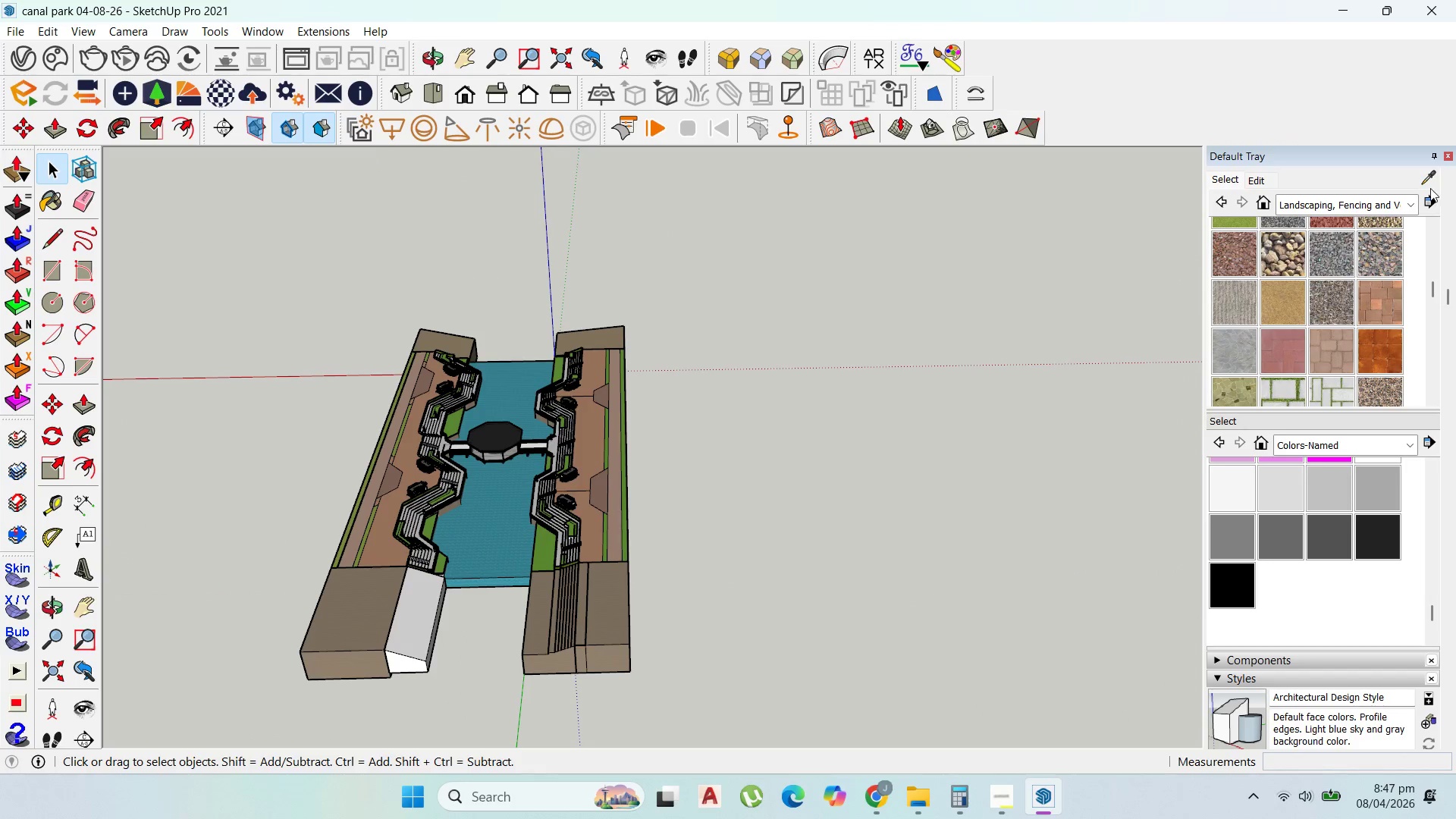 
left_click([1430, 187])
 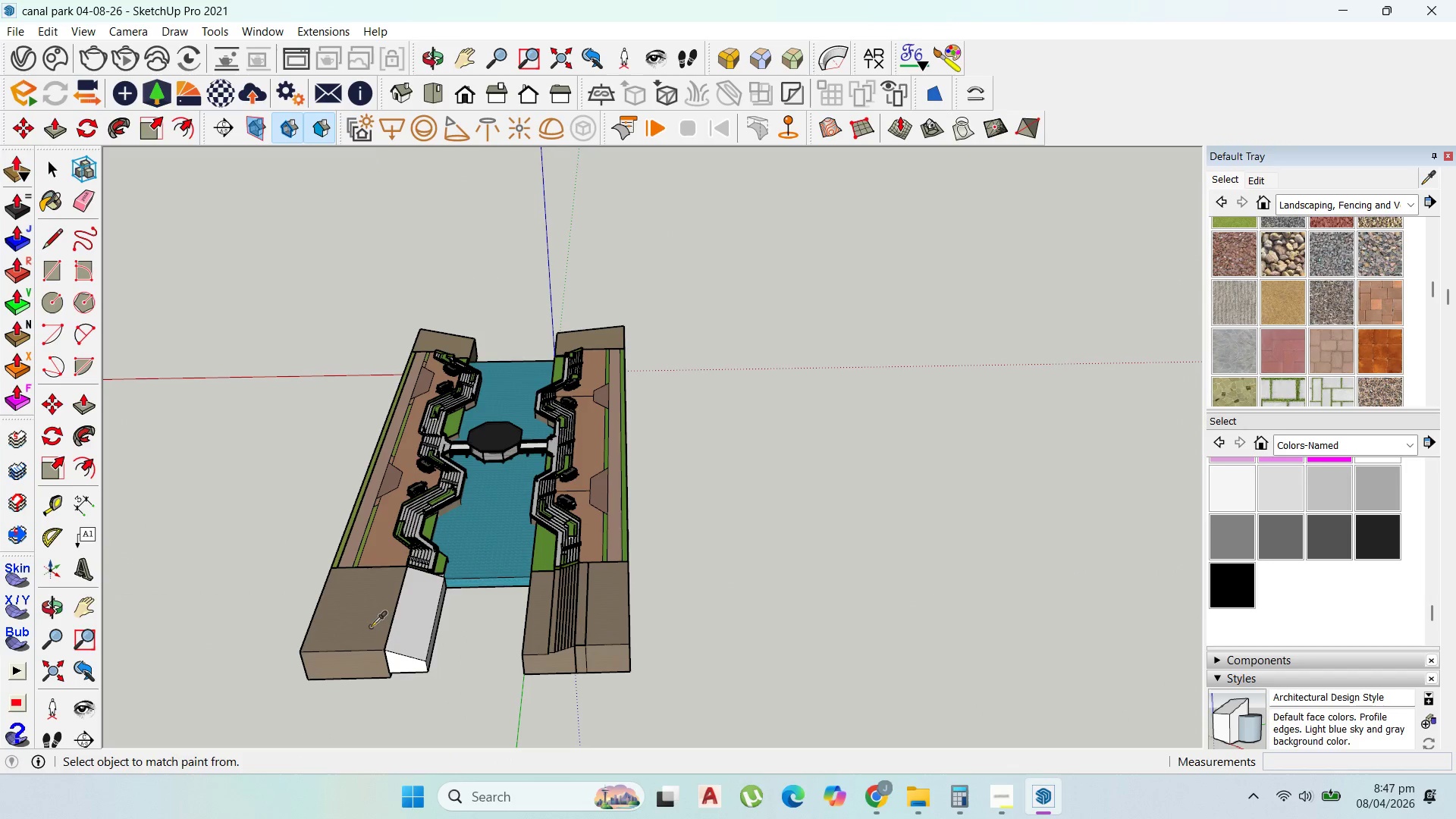 
double_click([414, 647])
 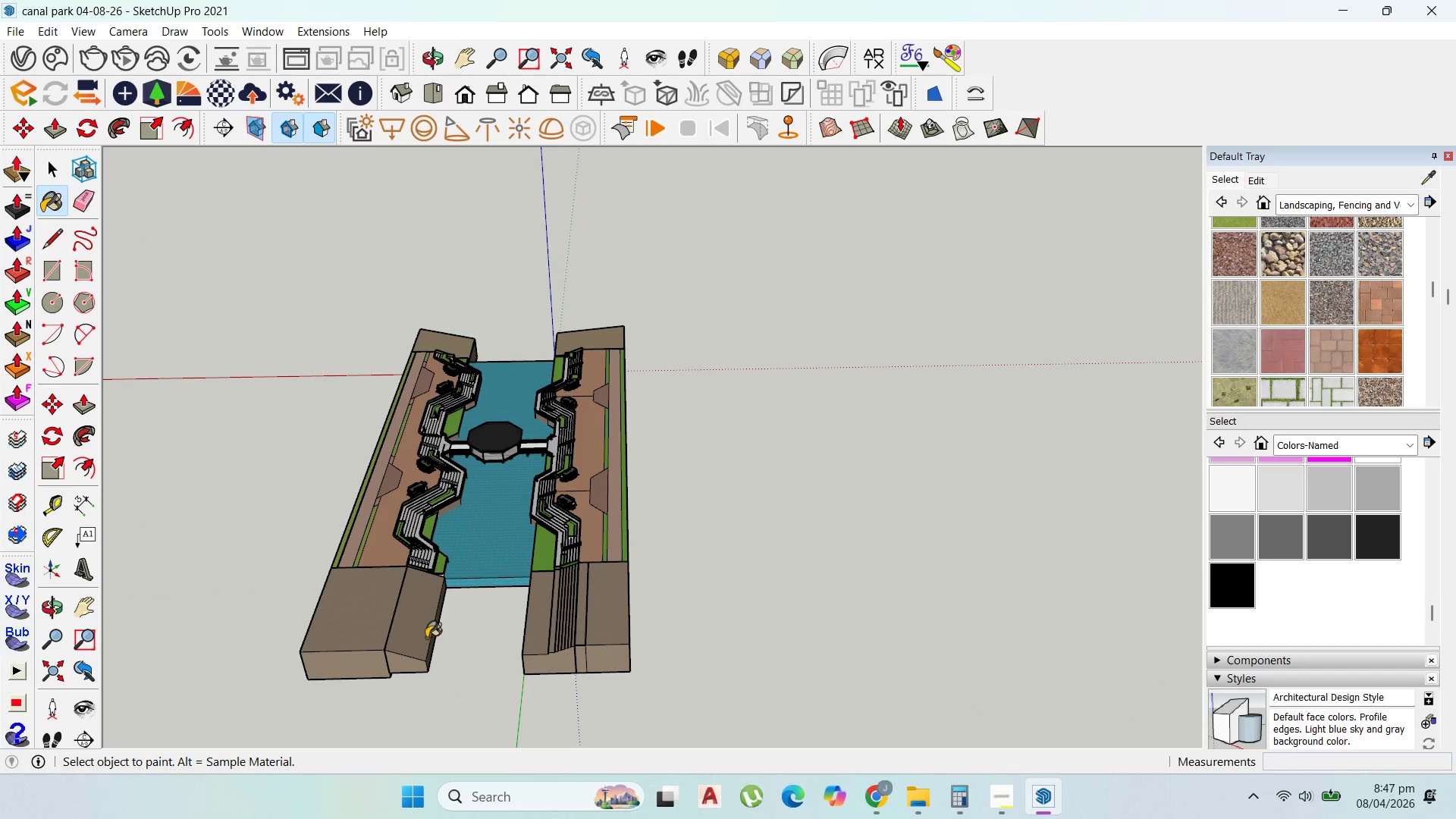 
scroll: coordinate [521, 585], scroll_direction: up, amount: 16.0
 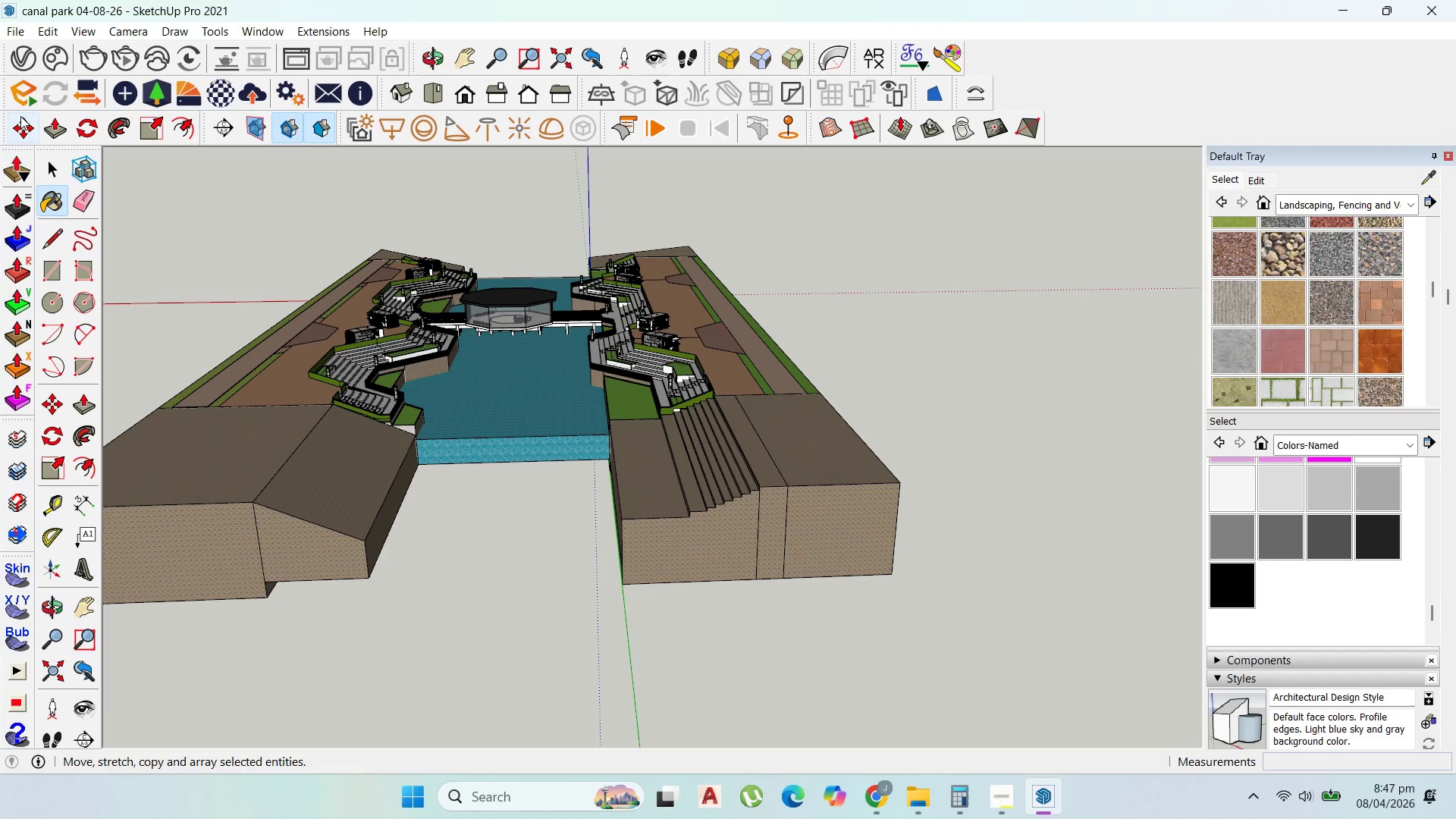 
left_click([49, 164])
 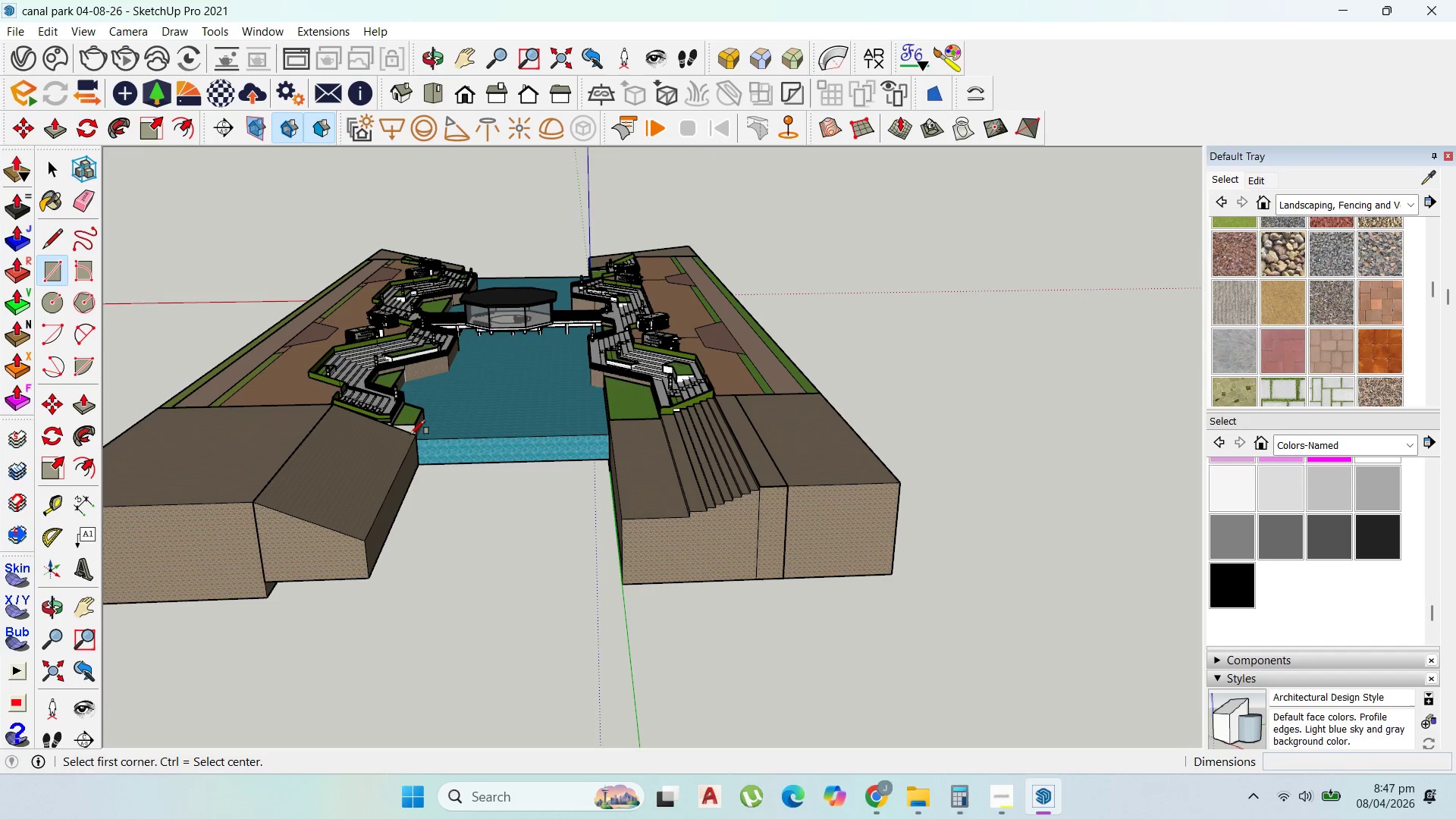 
left_click([419, 438])
 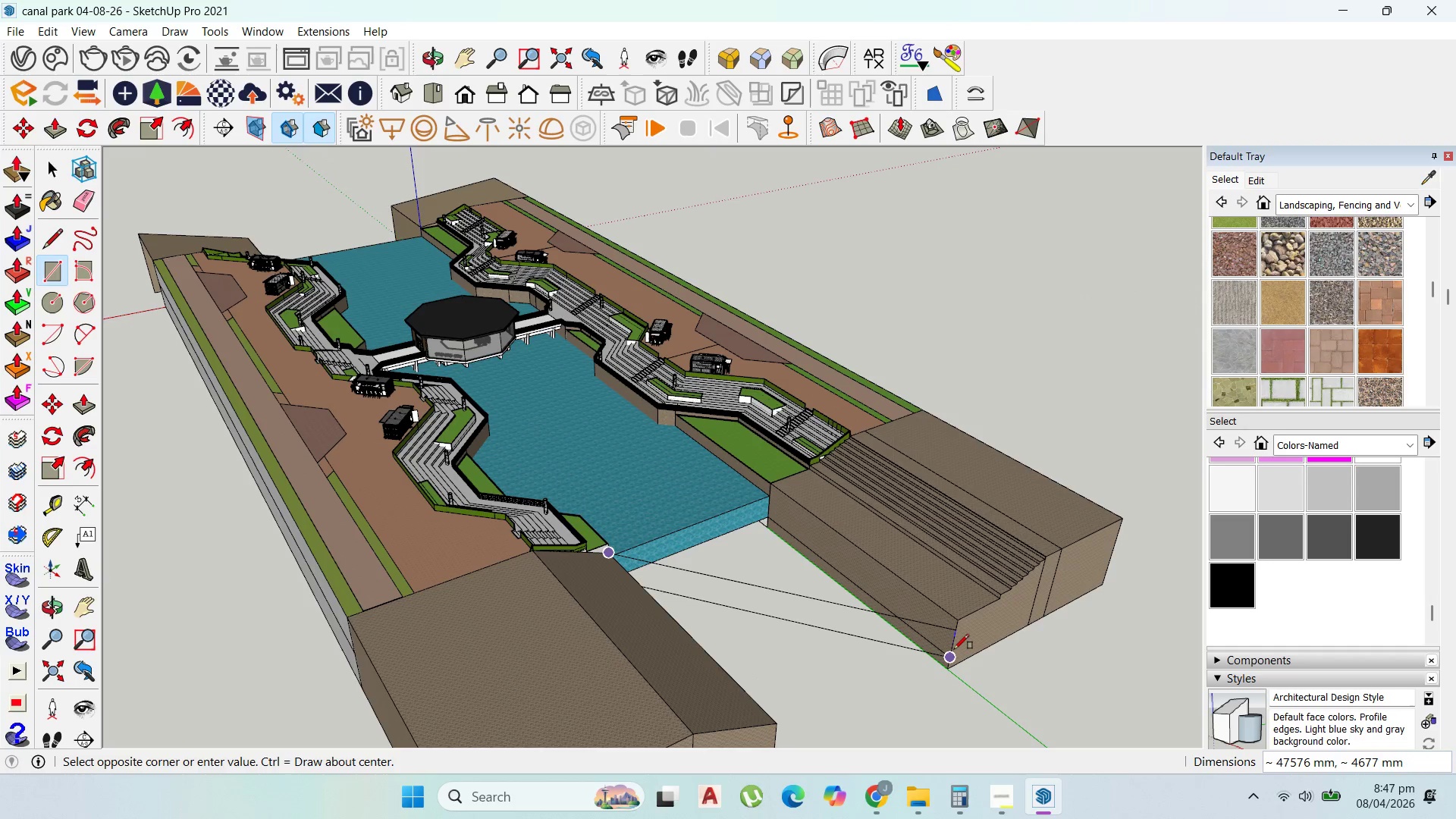 
key(ArrowLeft)
 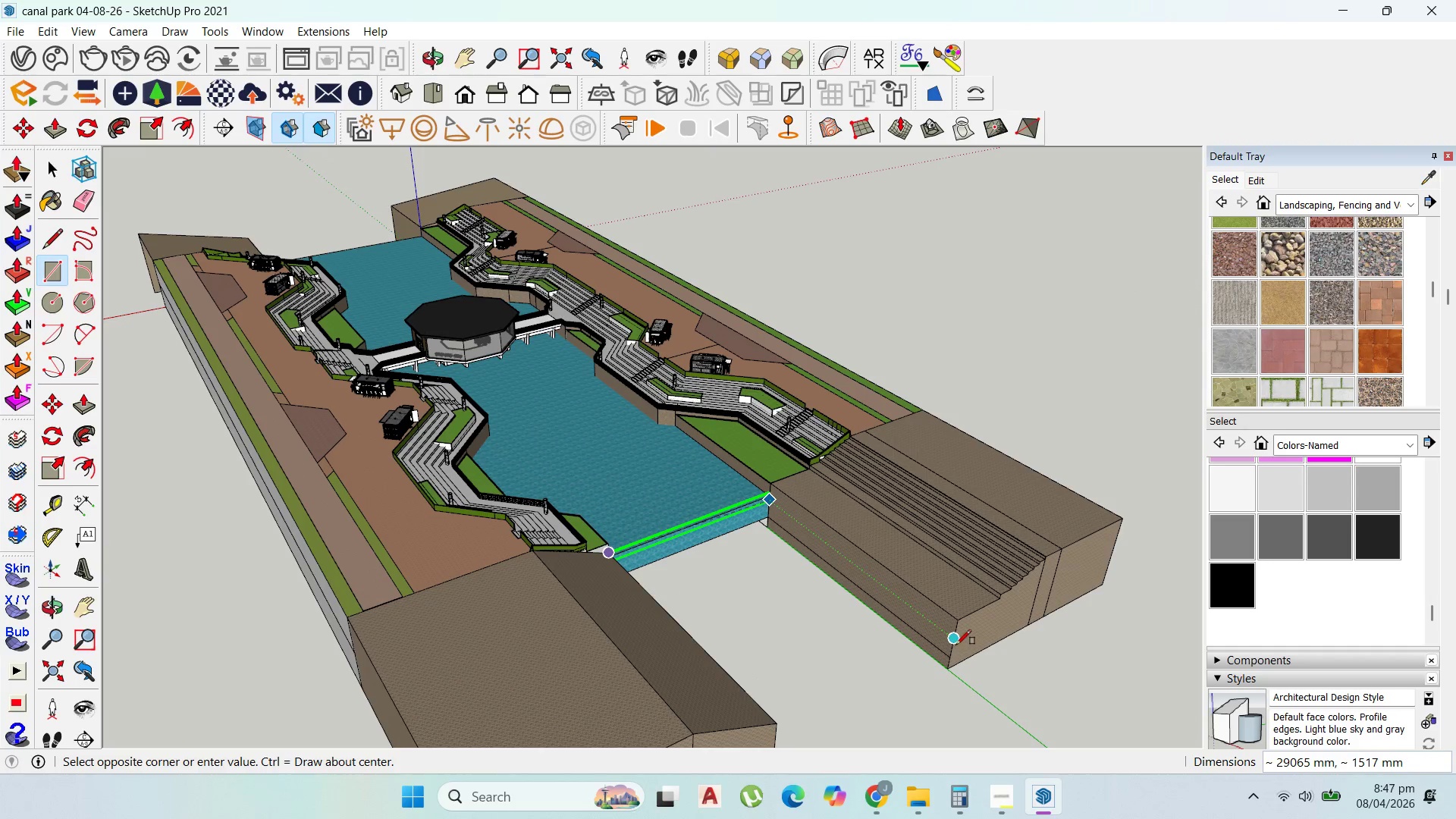 
key(ArrowRight)
 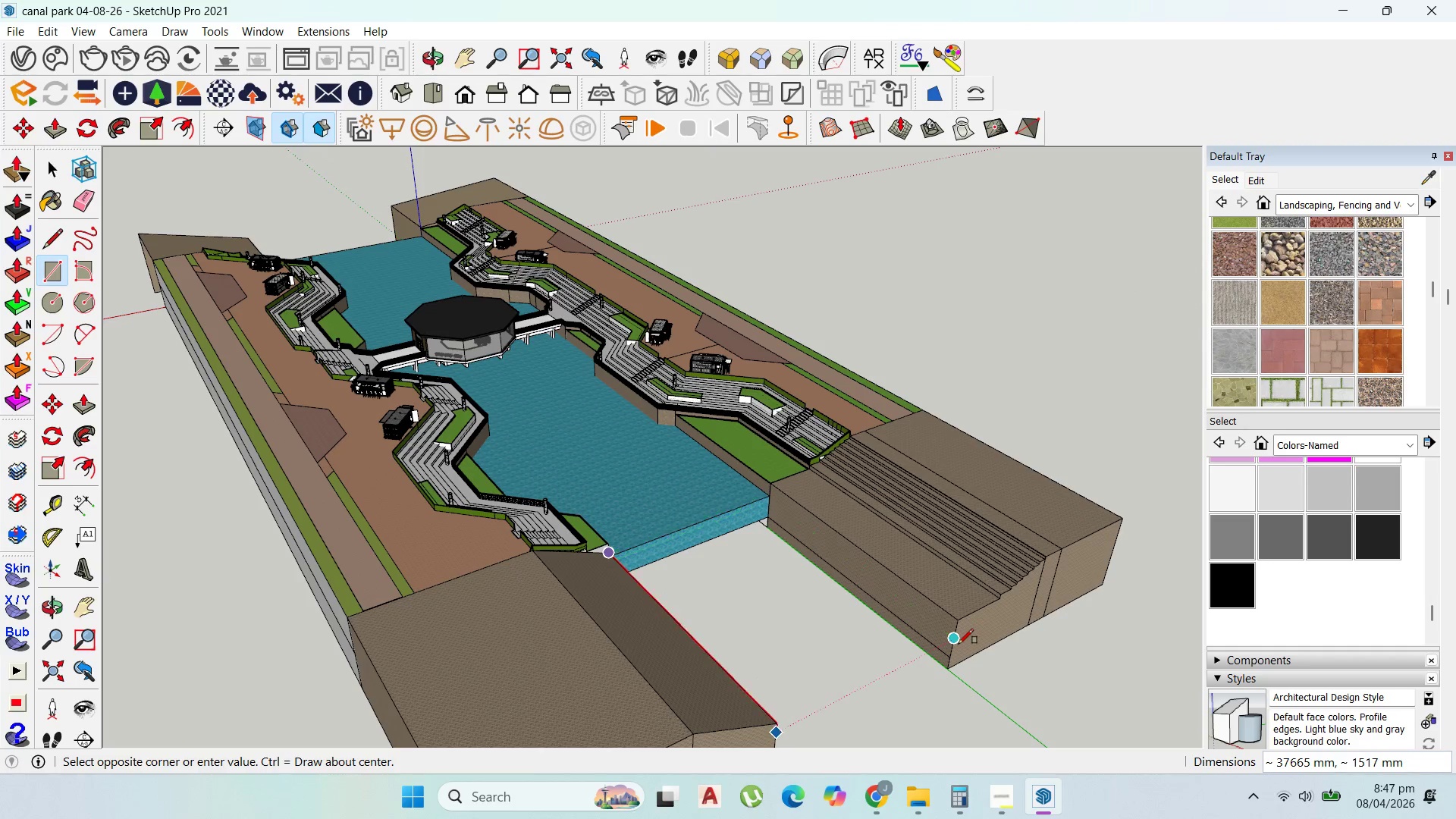 
key(ArrowUp)
 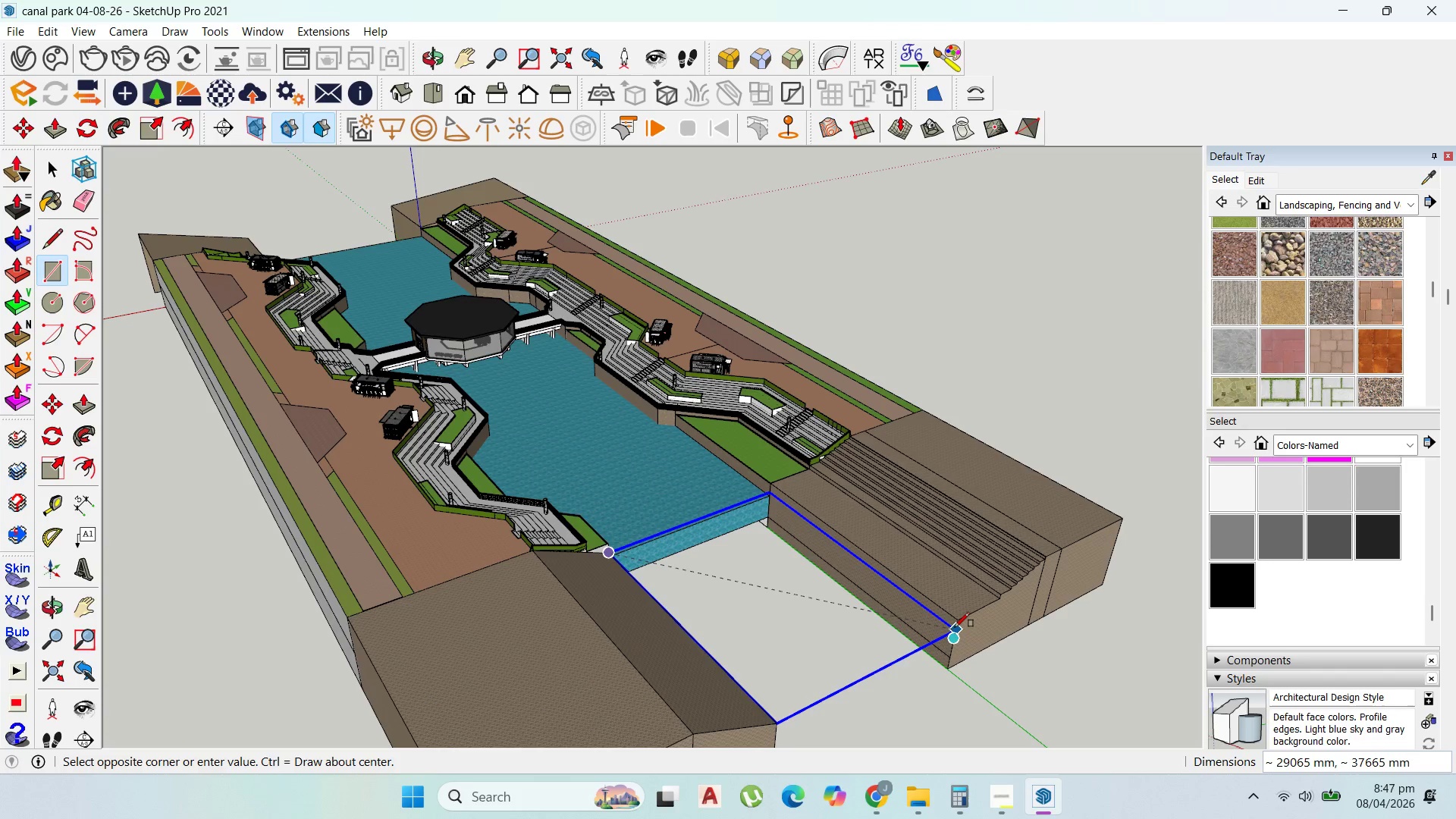 
left_click([955, 625])
 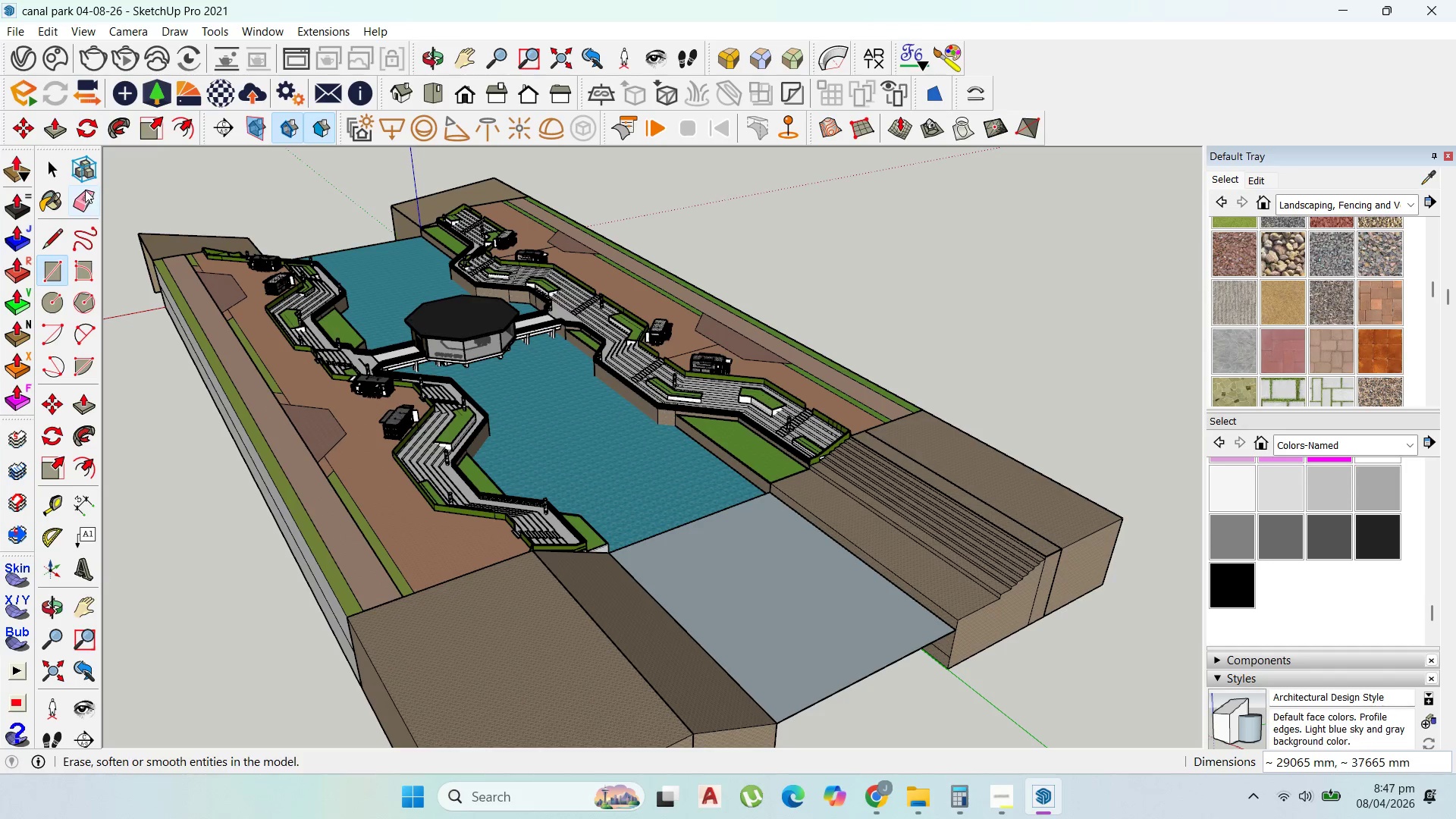 
left_click([55, 167])
 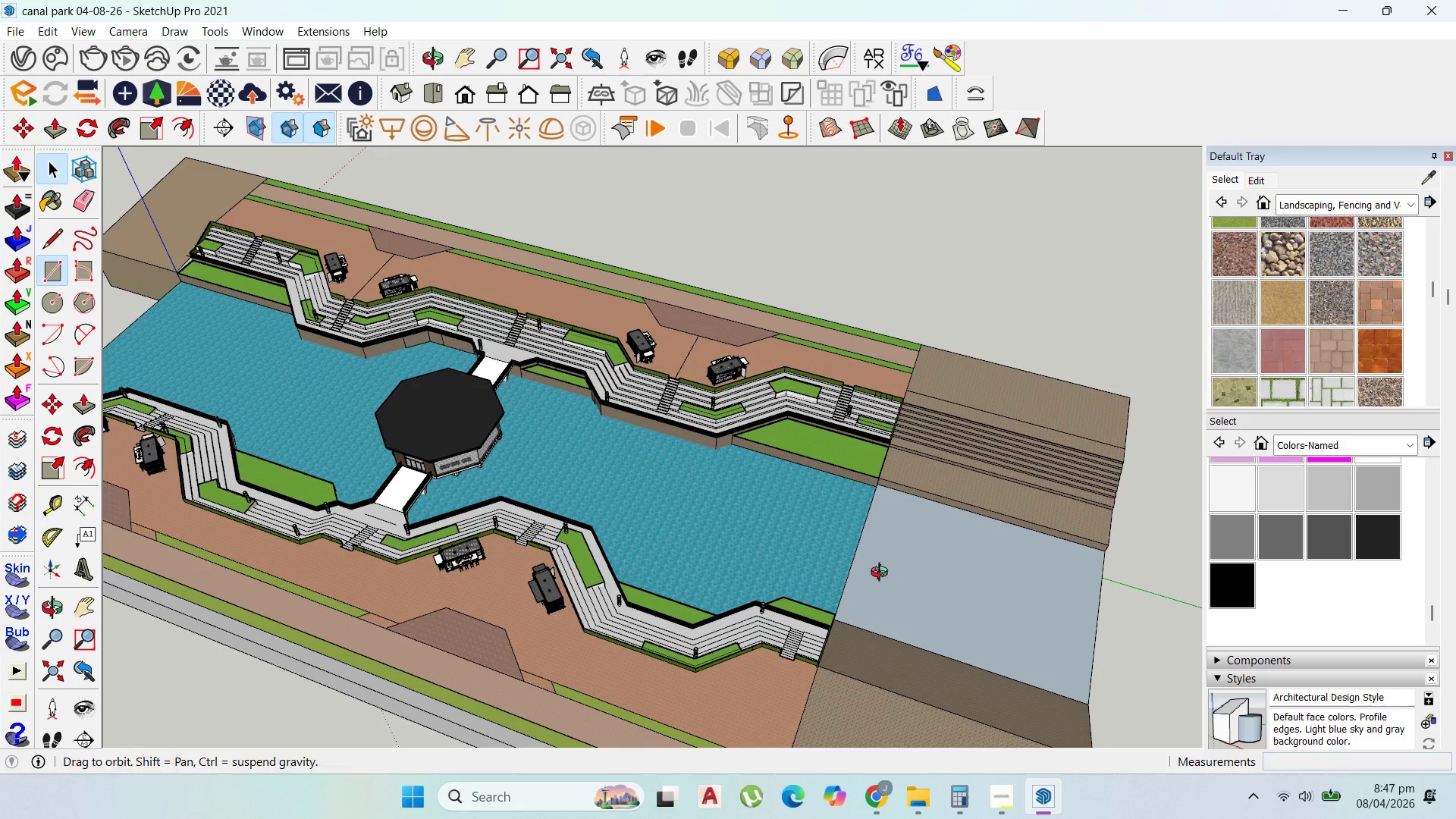 
double_click([944, 558])
 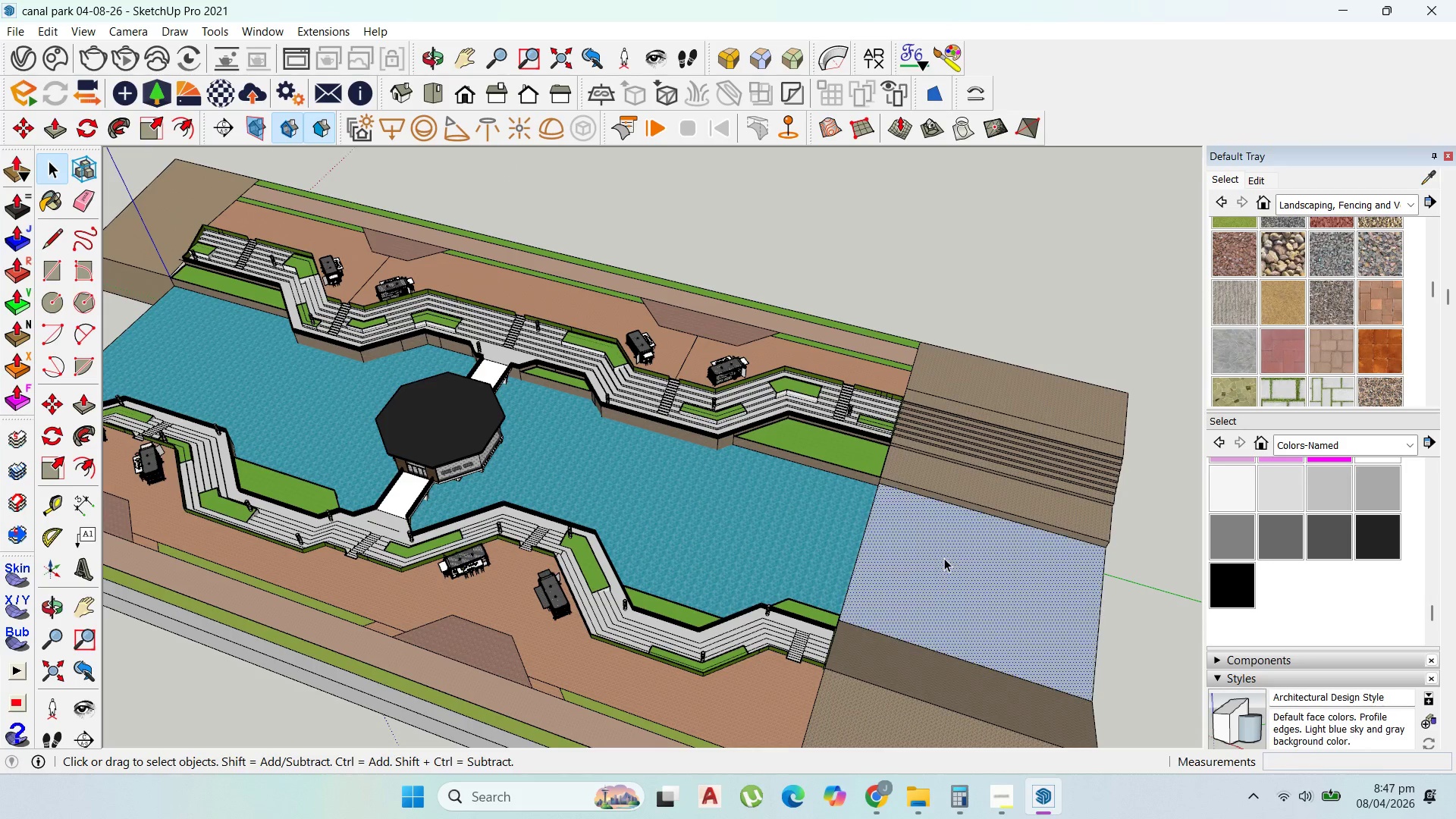 
triple_click([944, 558])
 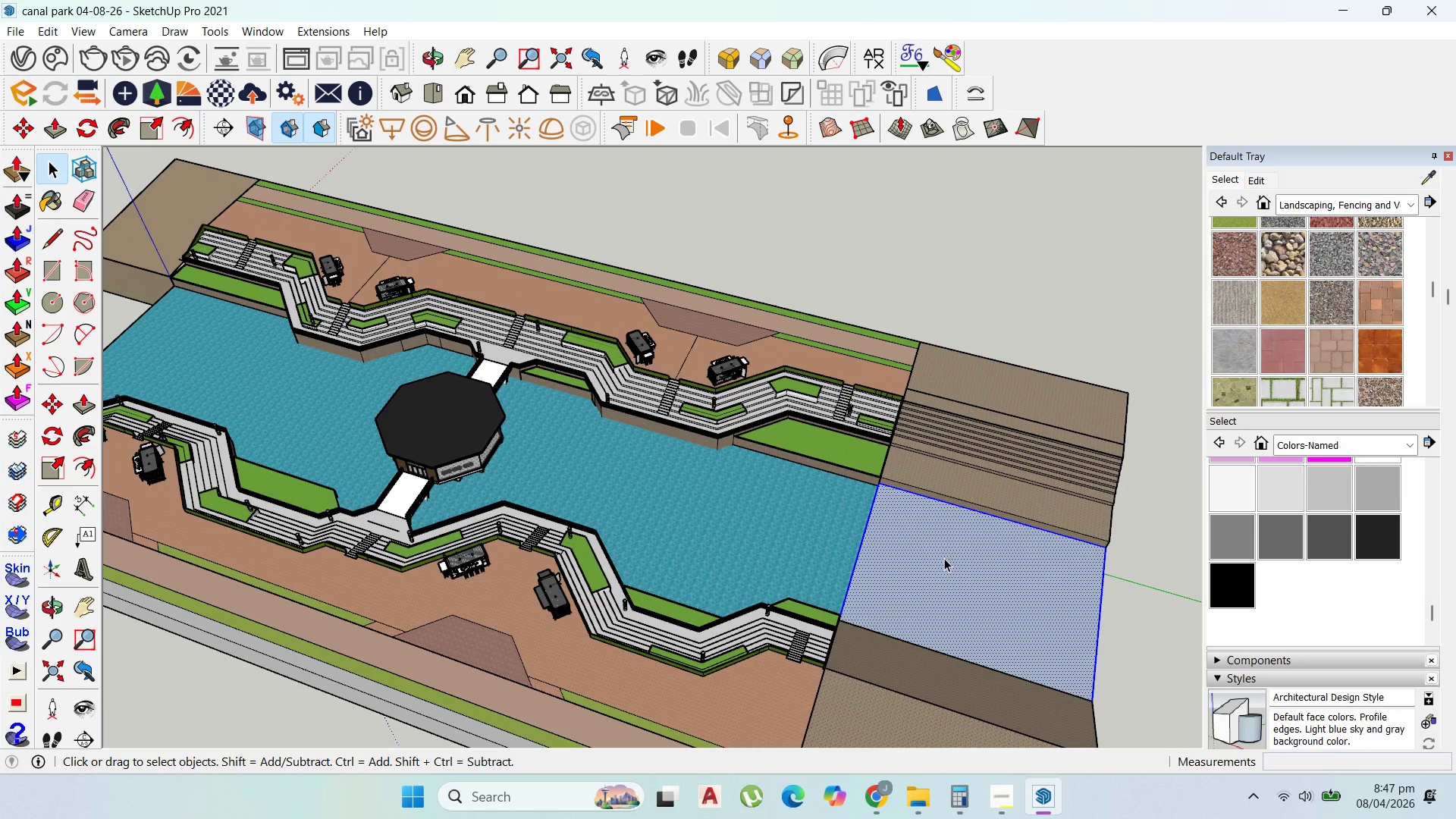 
right_click([944, 558])
 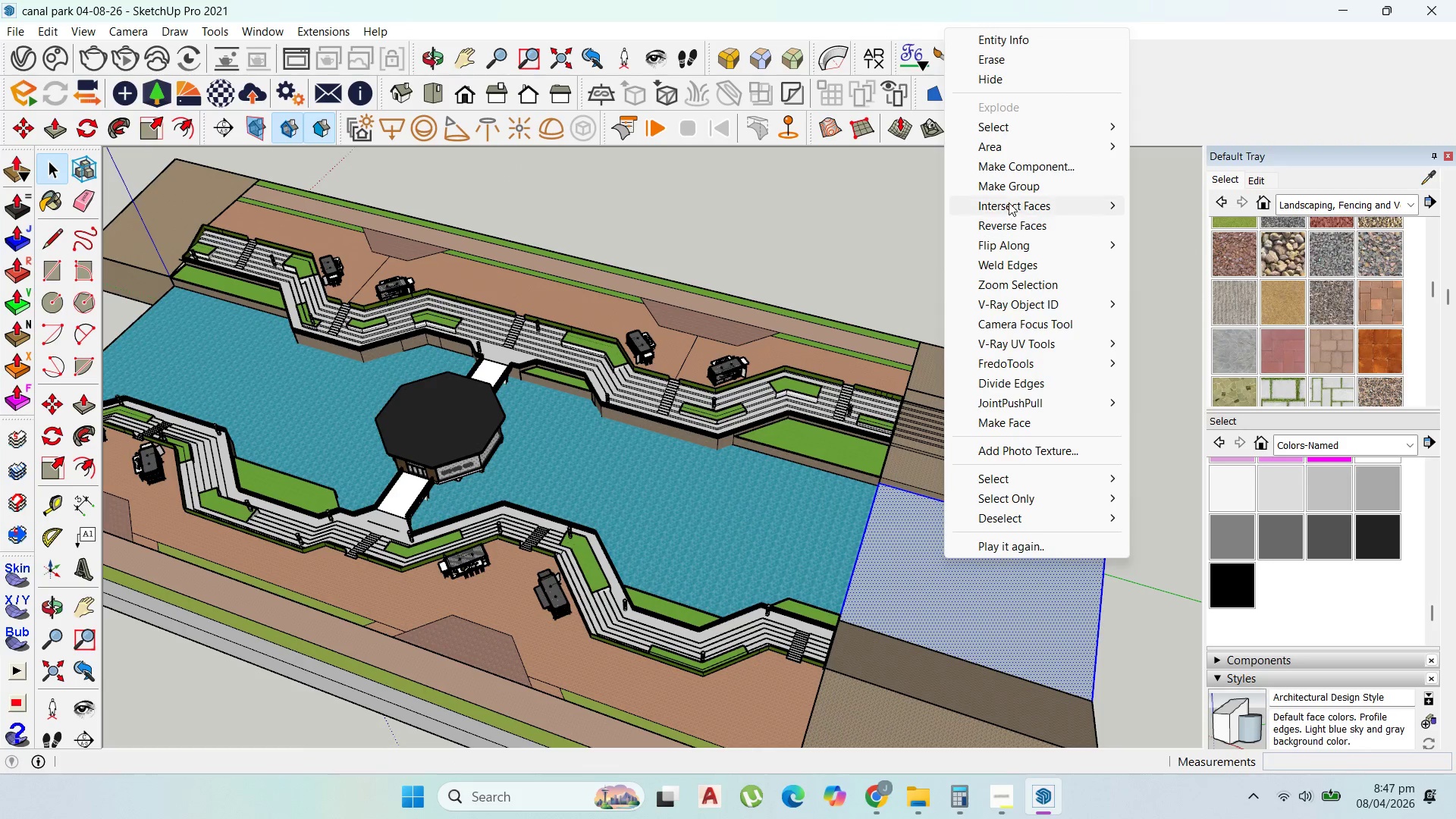 
left_click([1008, 186])
 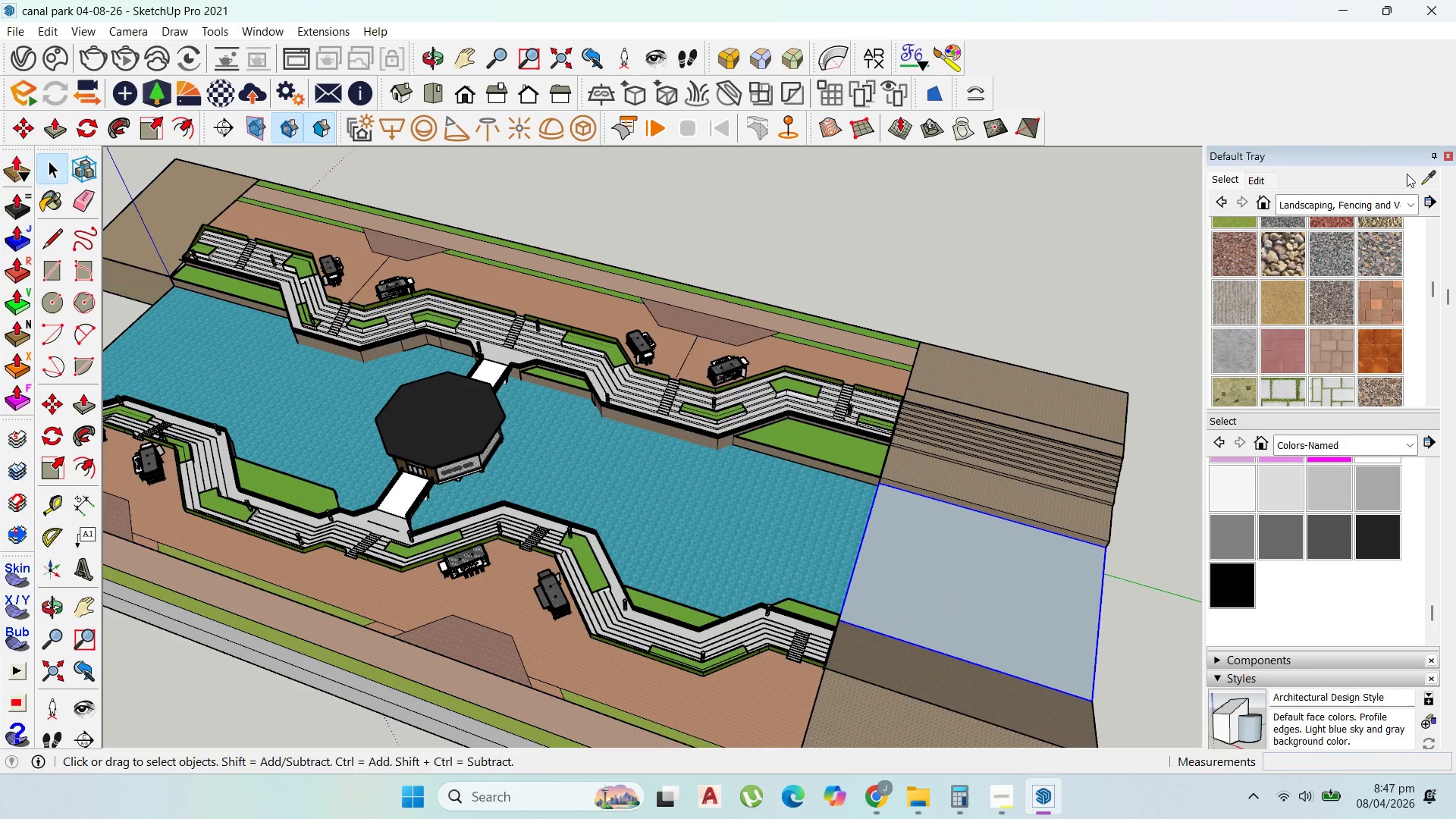 
left_click([1421, 177])
 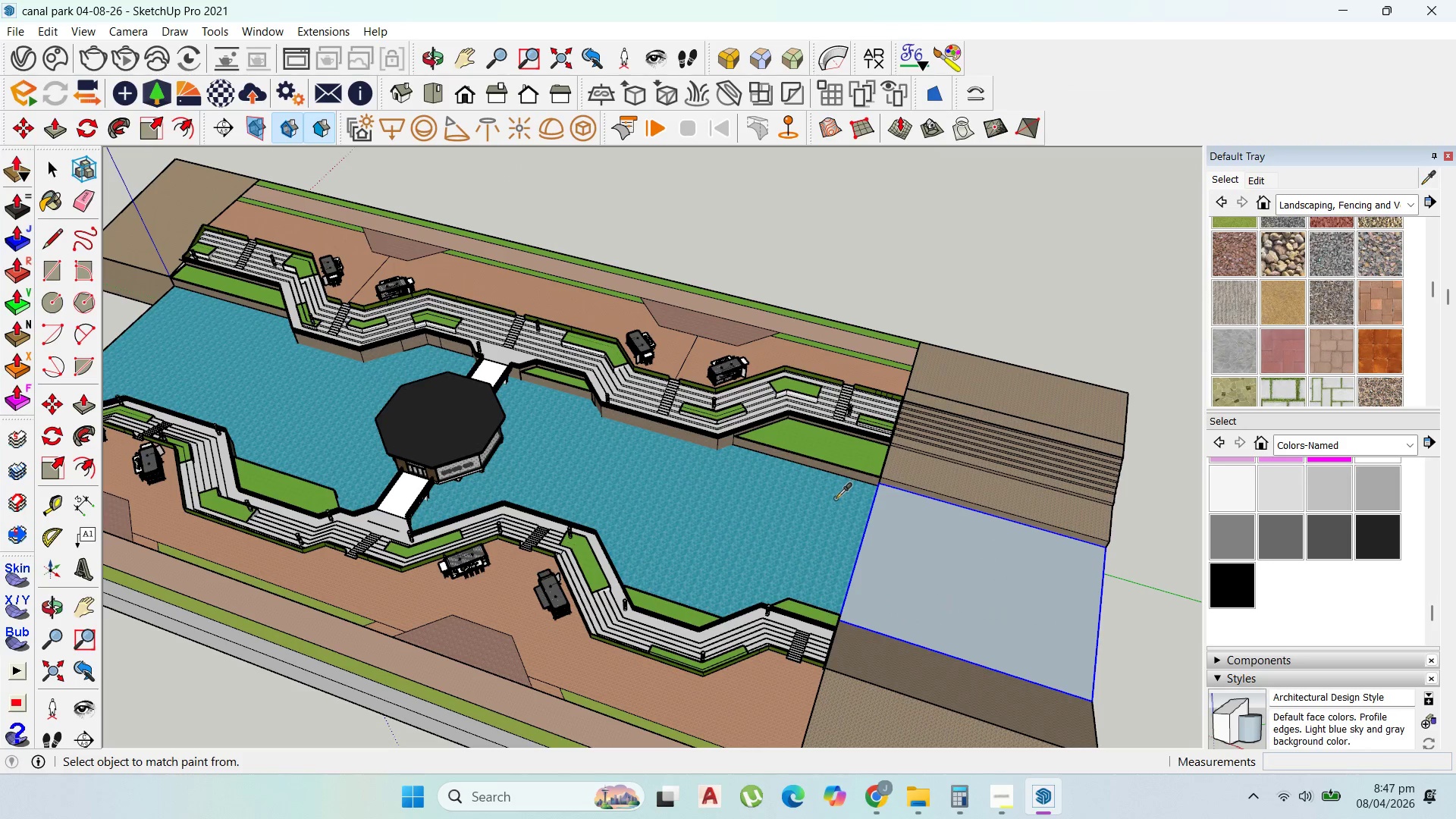 
left_click([836, 500])
 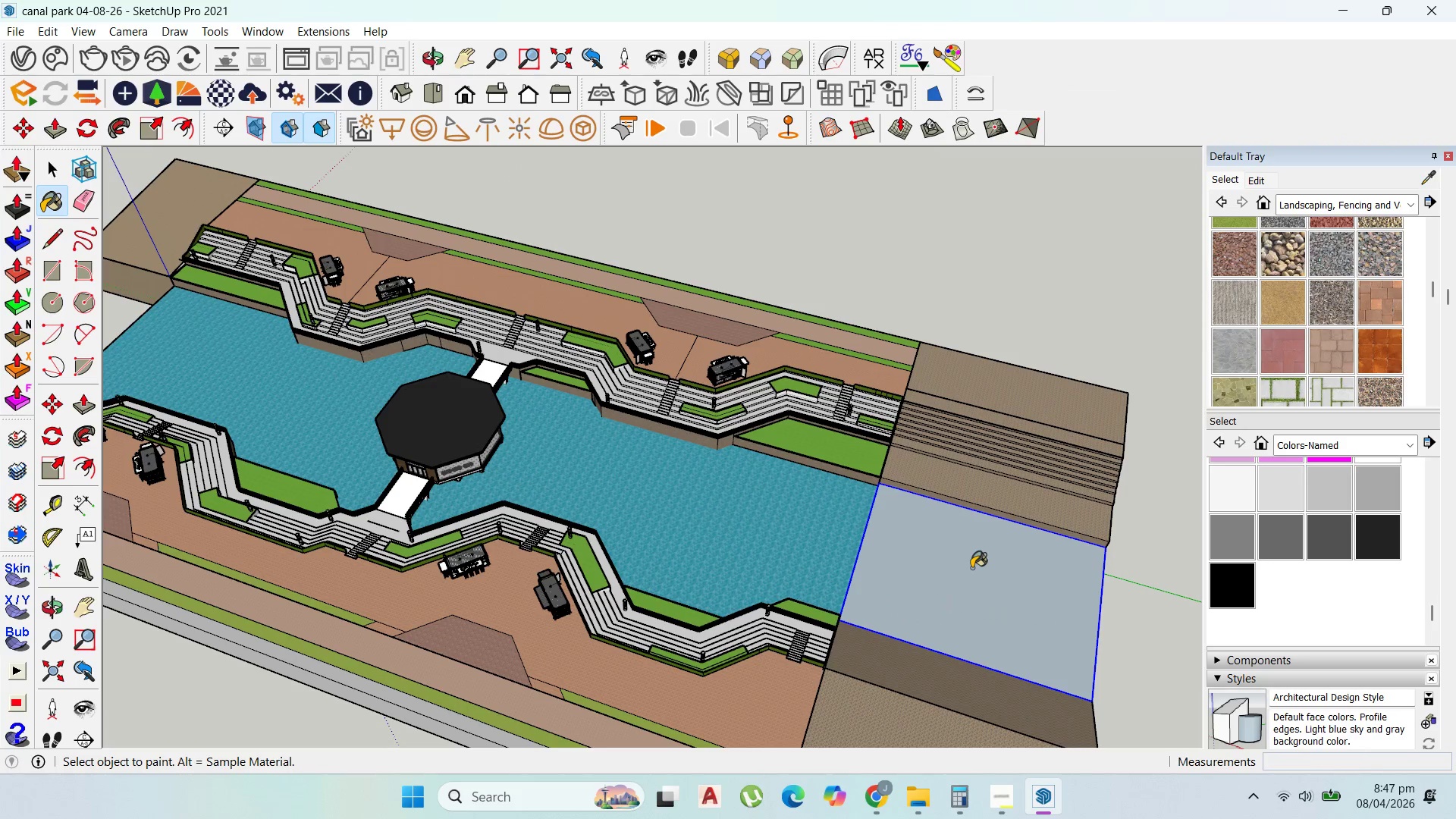 
left_click([971, 568])
 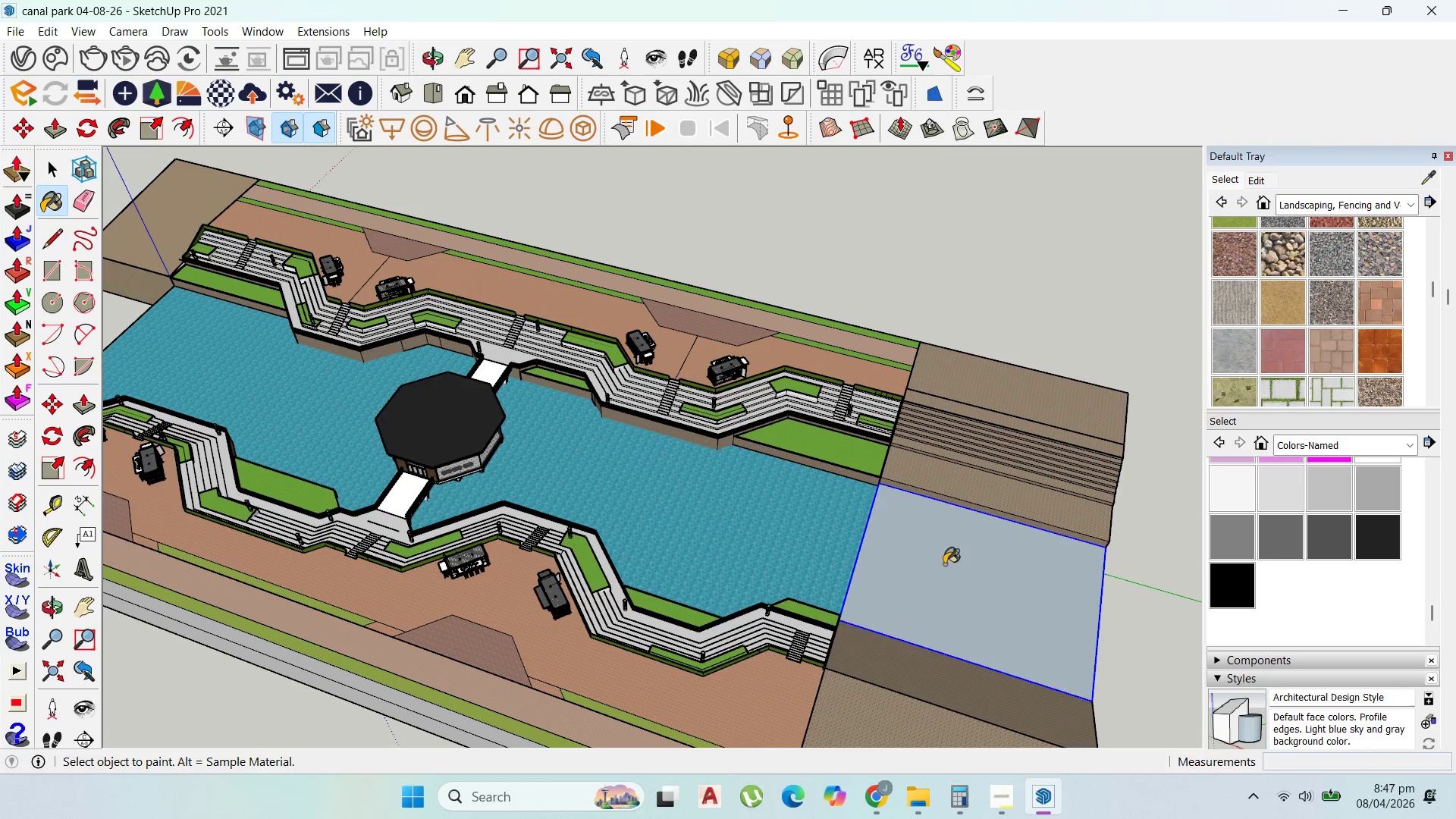 
scroll: coordinate [889, 550], scroll_direction: up, amount: 13.0
 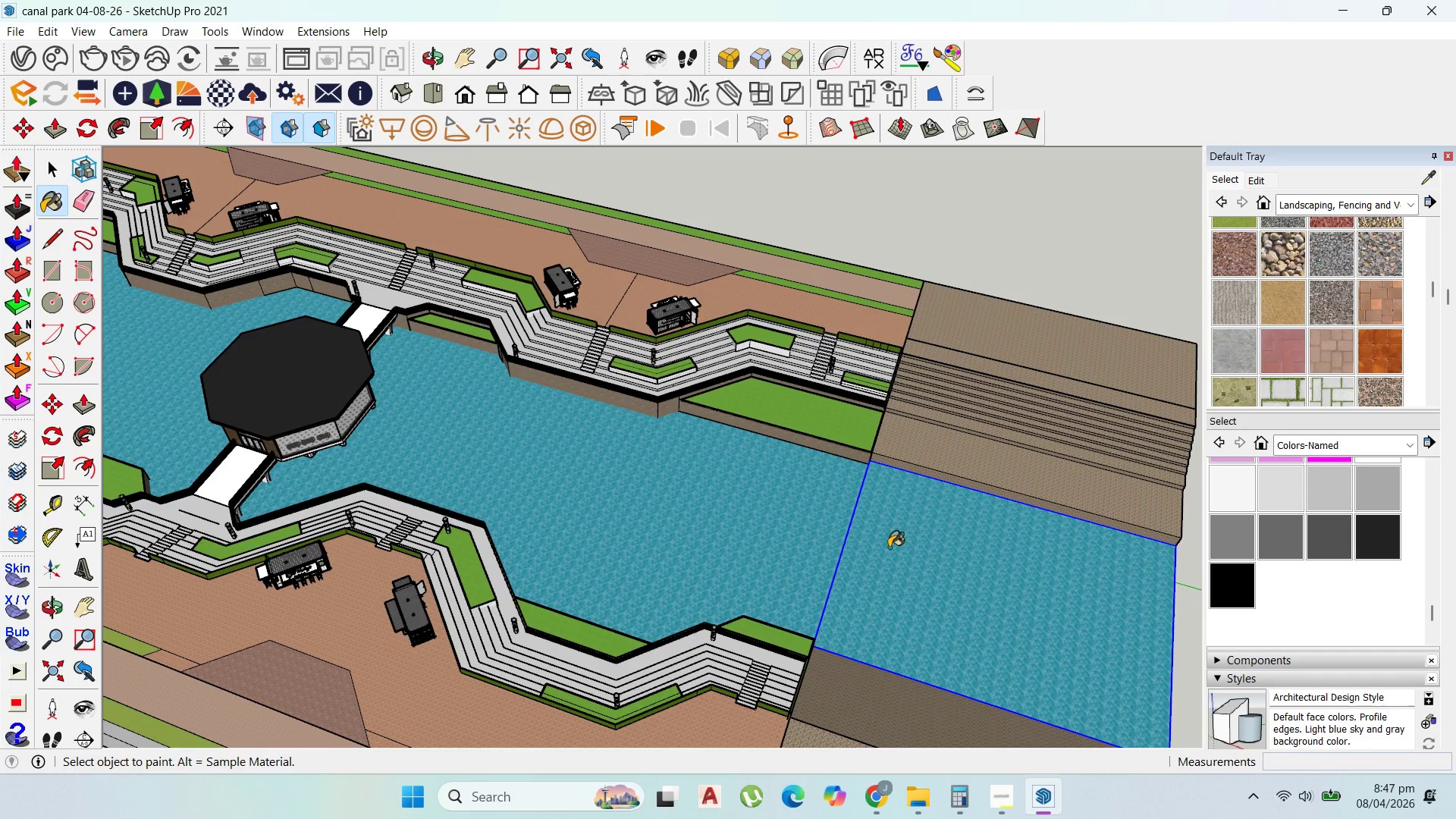 
wait(5.51)
 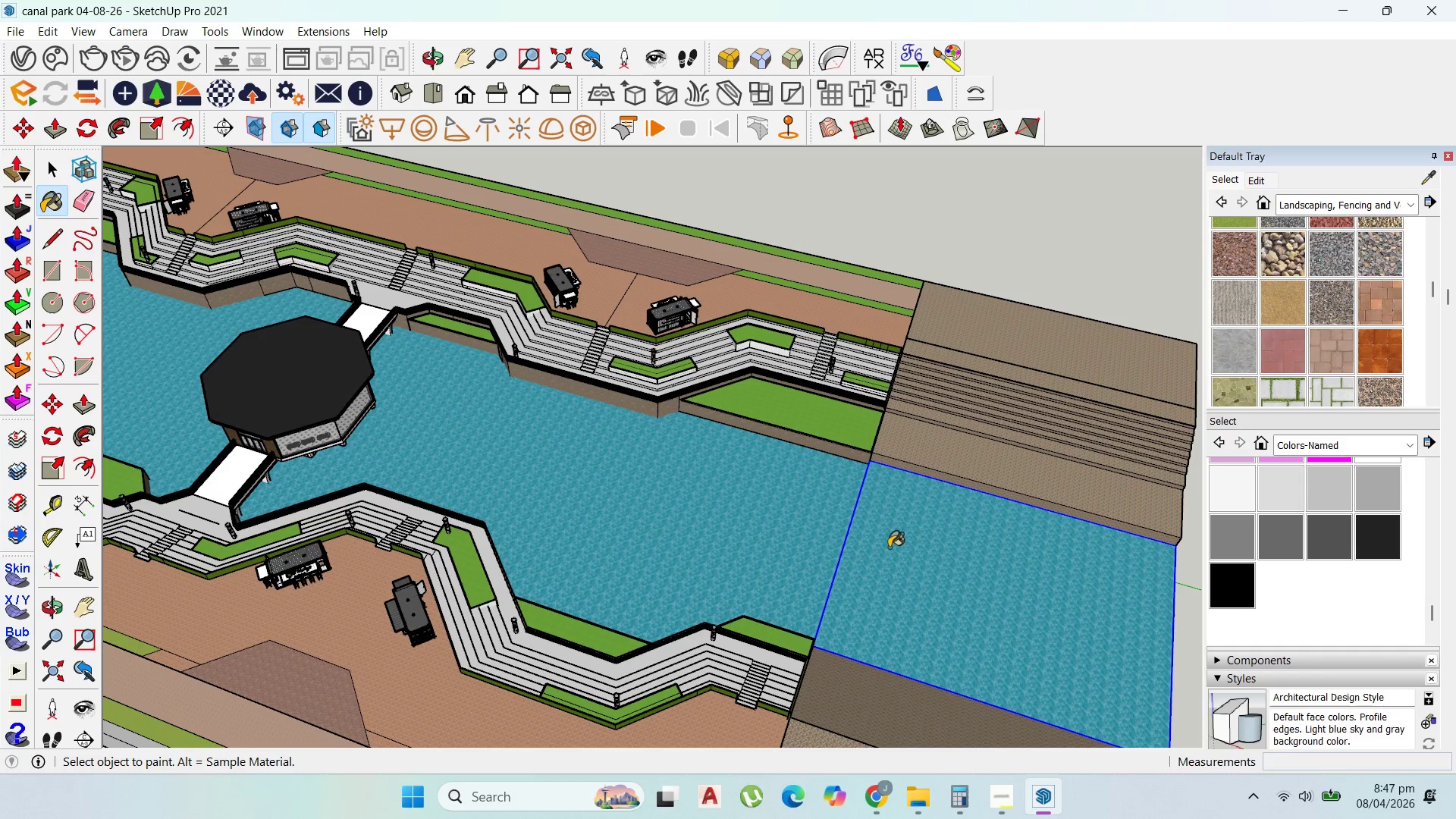 
scroll: coordinate [949, 387], scroll_direction: up, amount: 10.0
 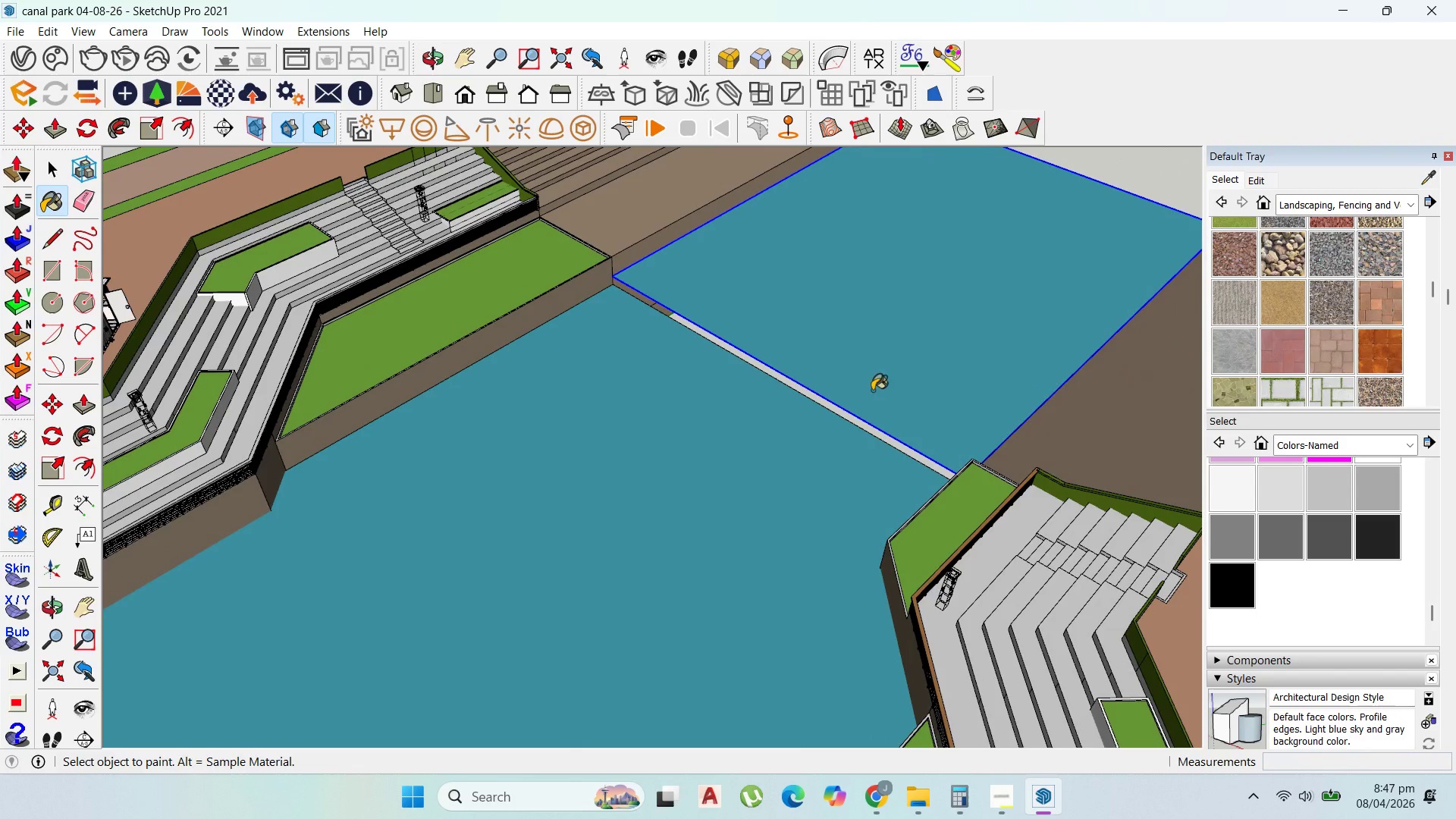 
key(M)
 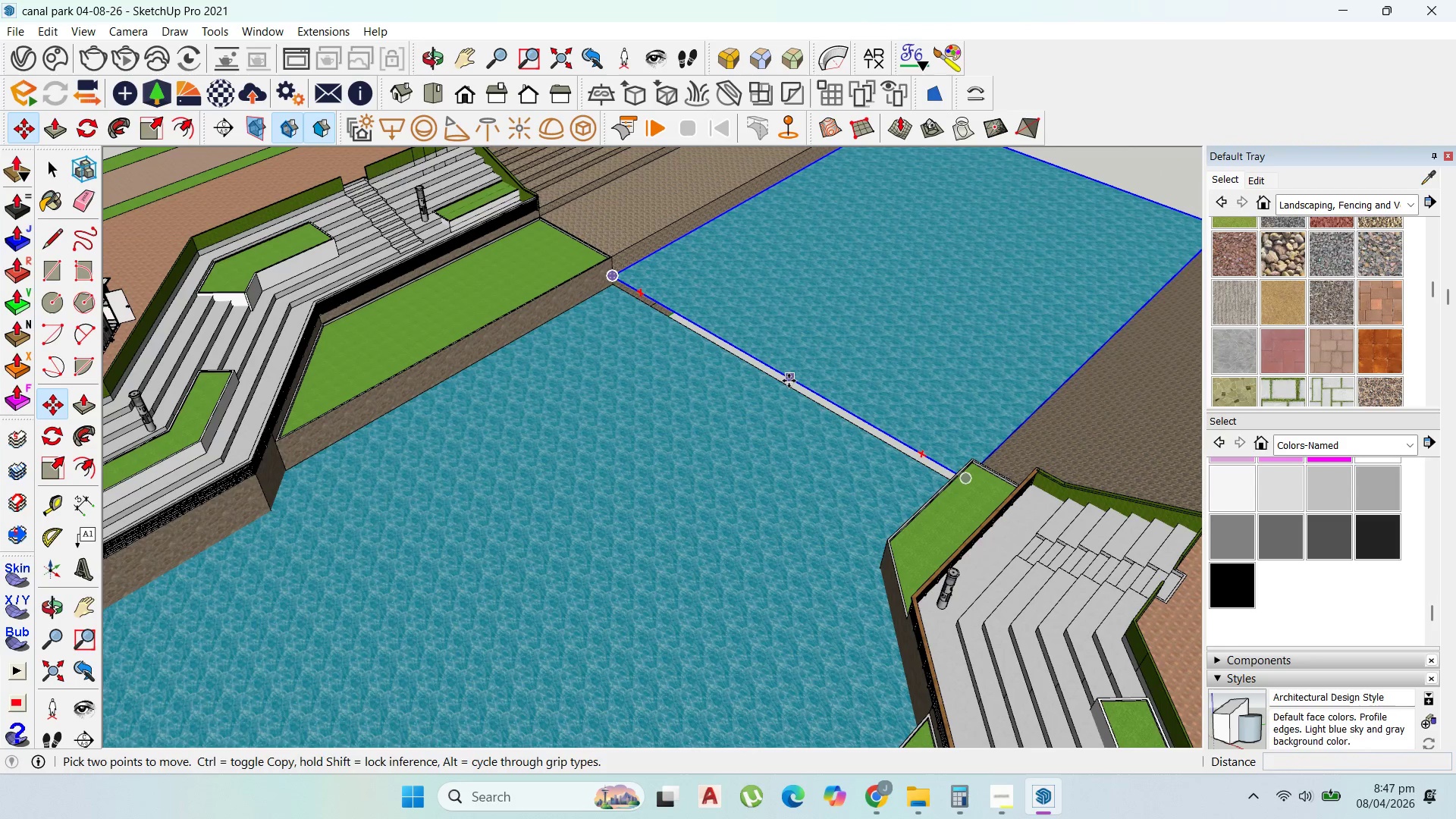 
left_click([792, 378])
 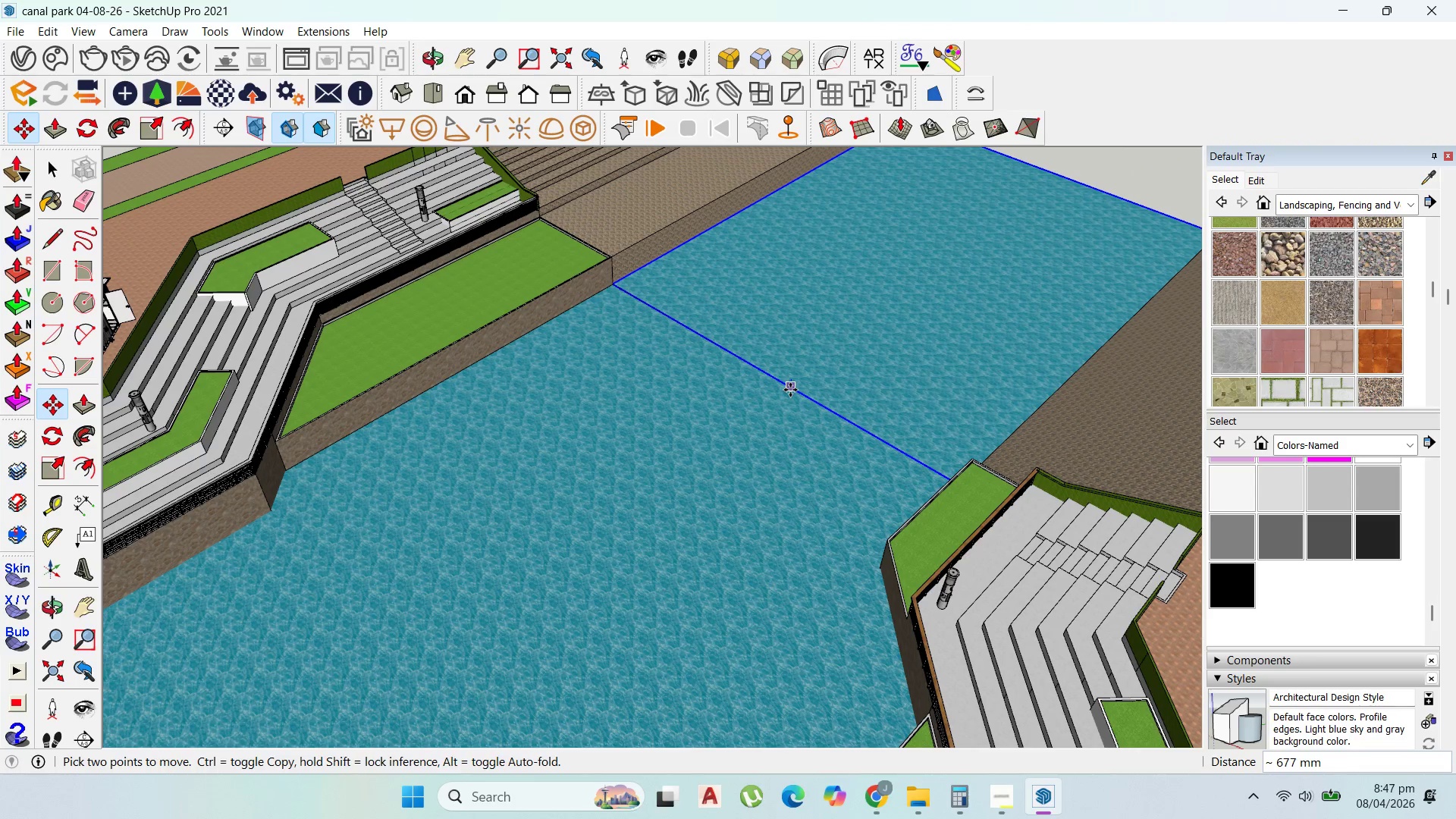 
left_click([790, 390])
 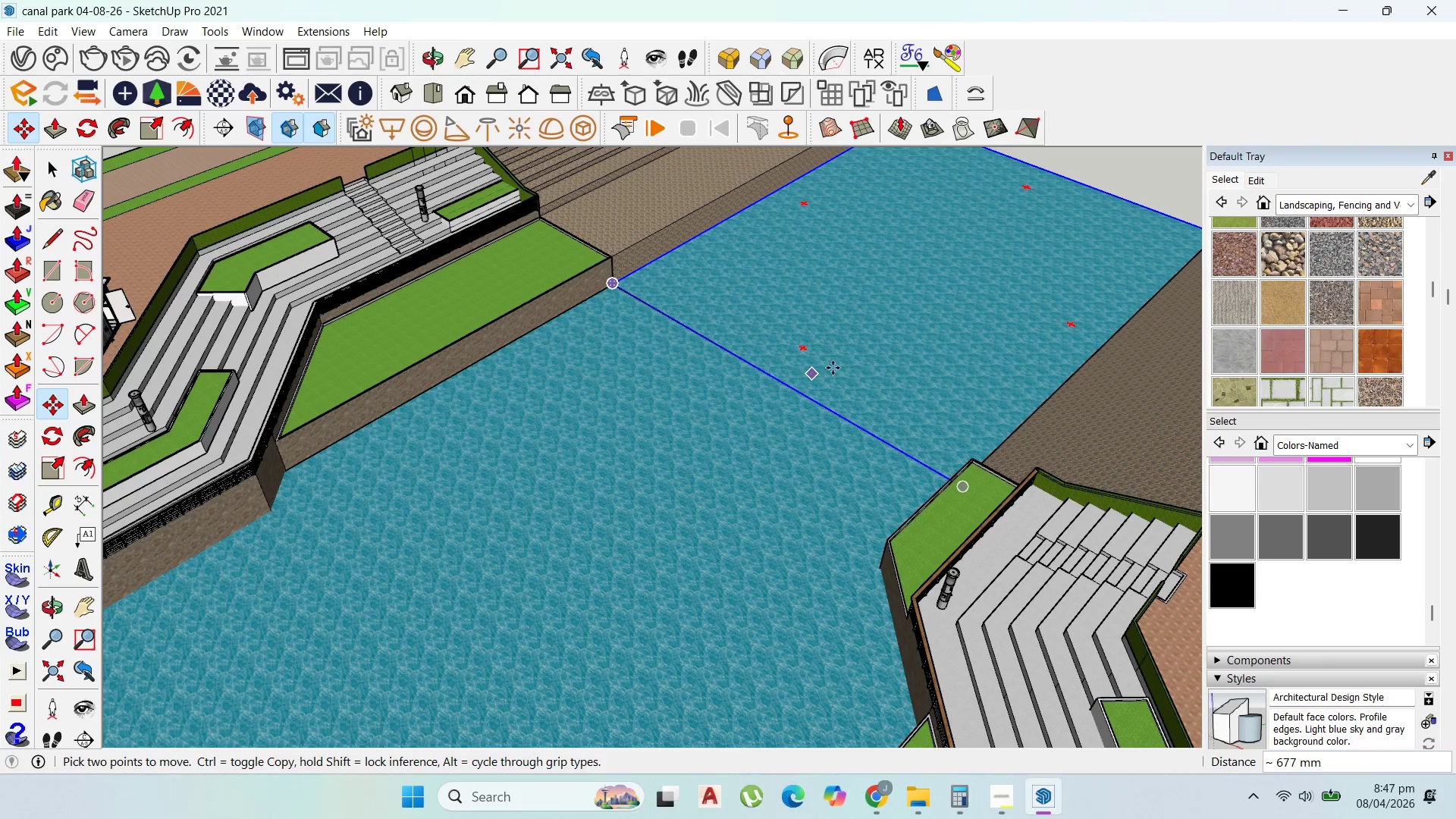 
scroll: coordinate [582, 508], scroll_direction: down, amount: 59.0
 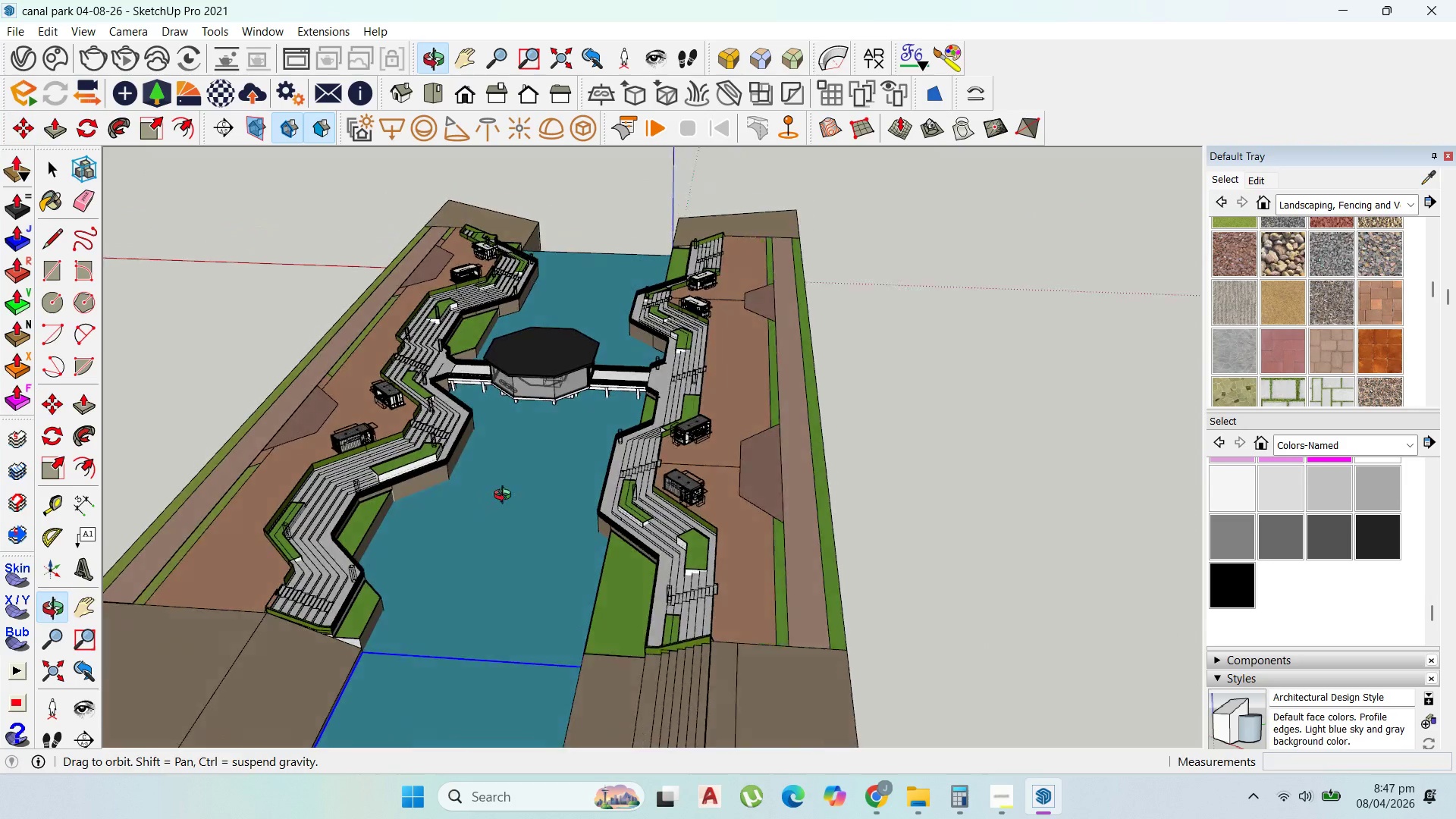 
scroll: coordinate [605, 159], scroll_direction: up, amount: 11.0
 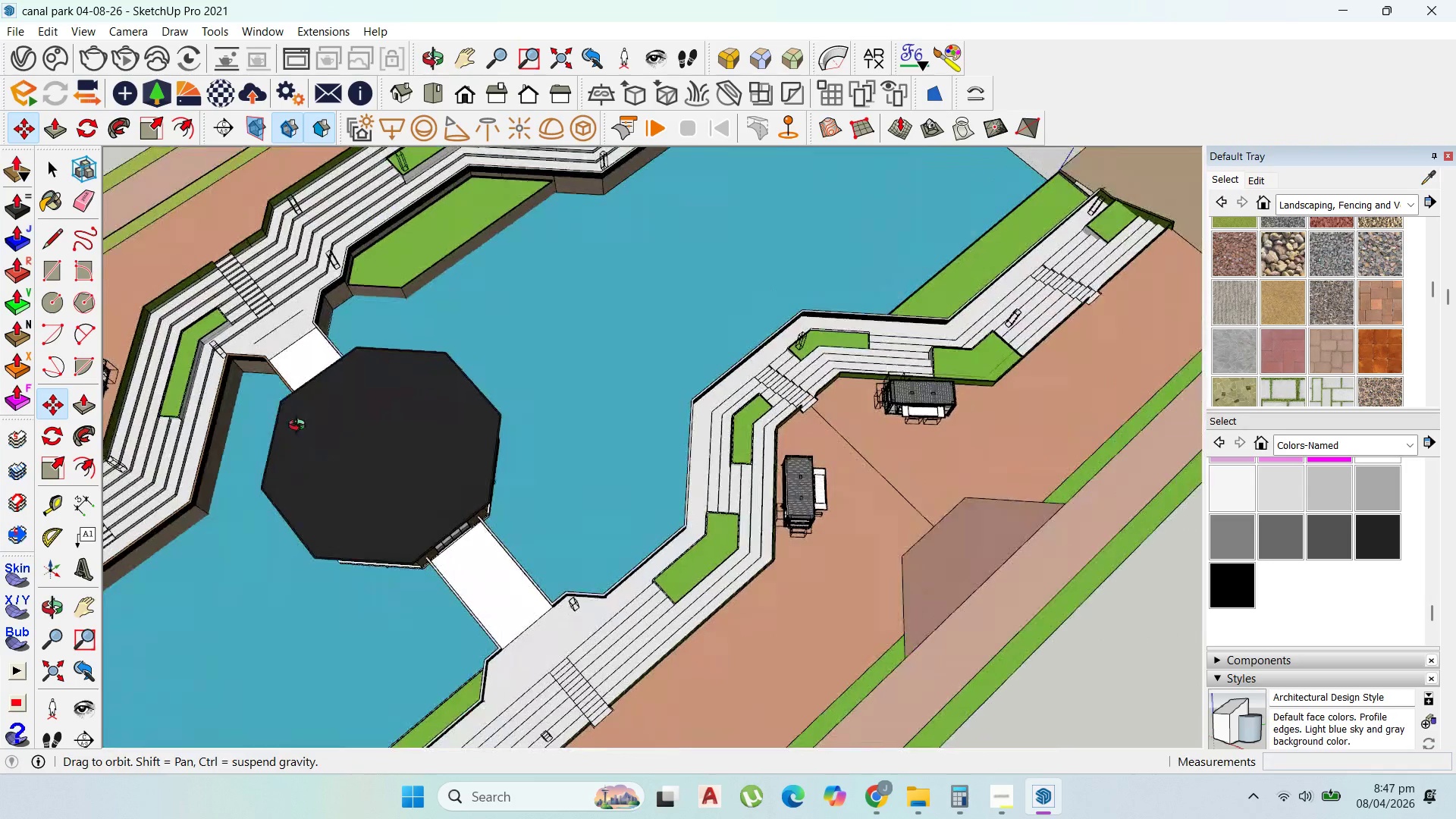 
scroll: coordinate [353, 391], scroll_direction: down, amount: 31.0
 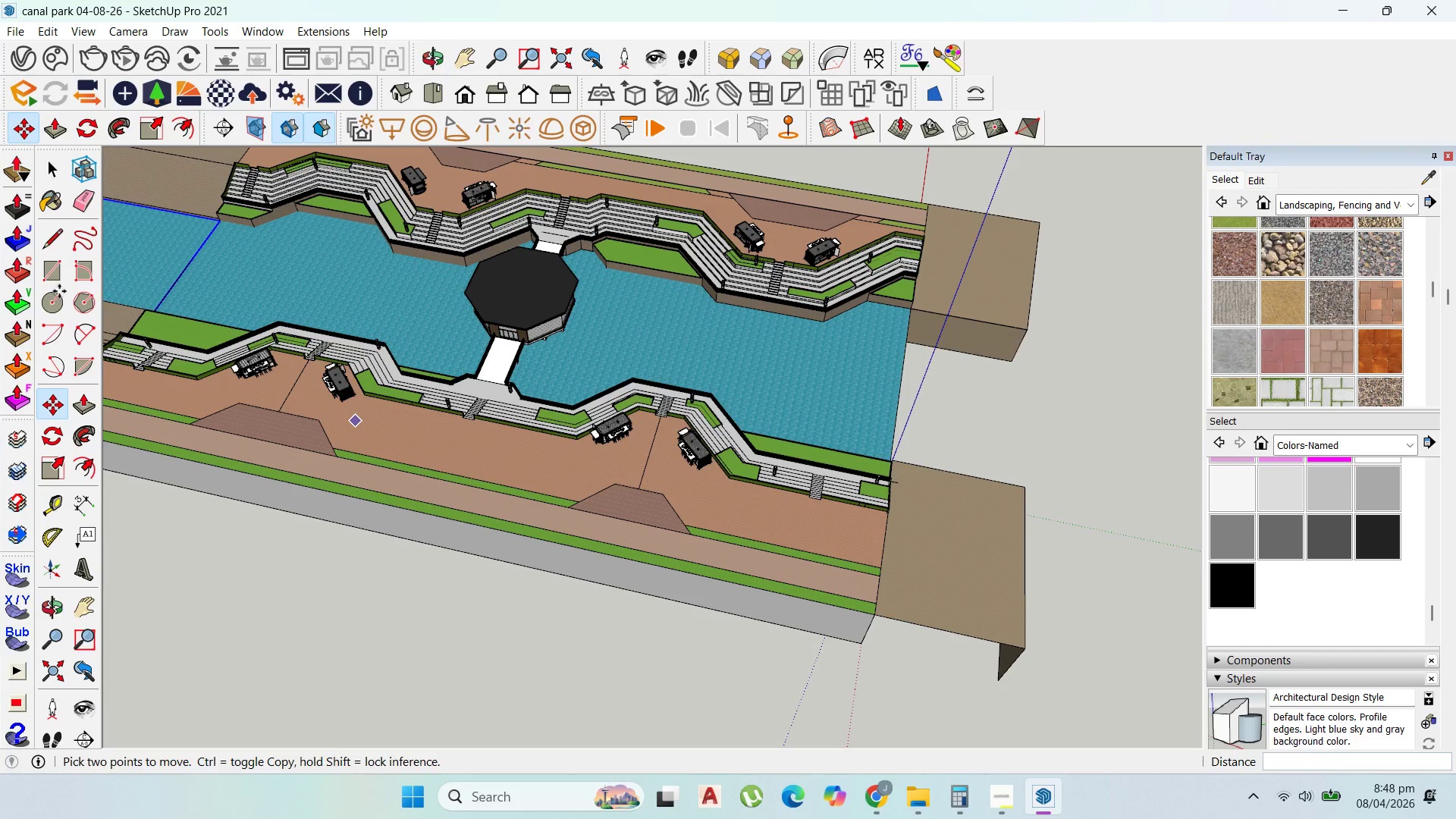 
left_click([55, 271])
 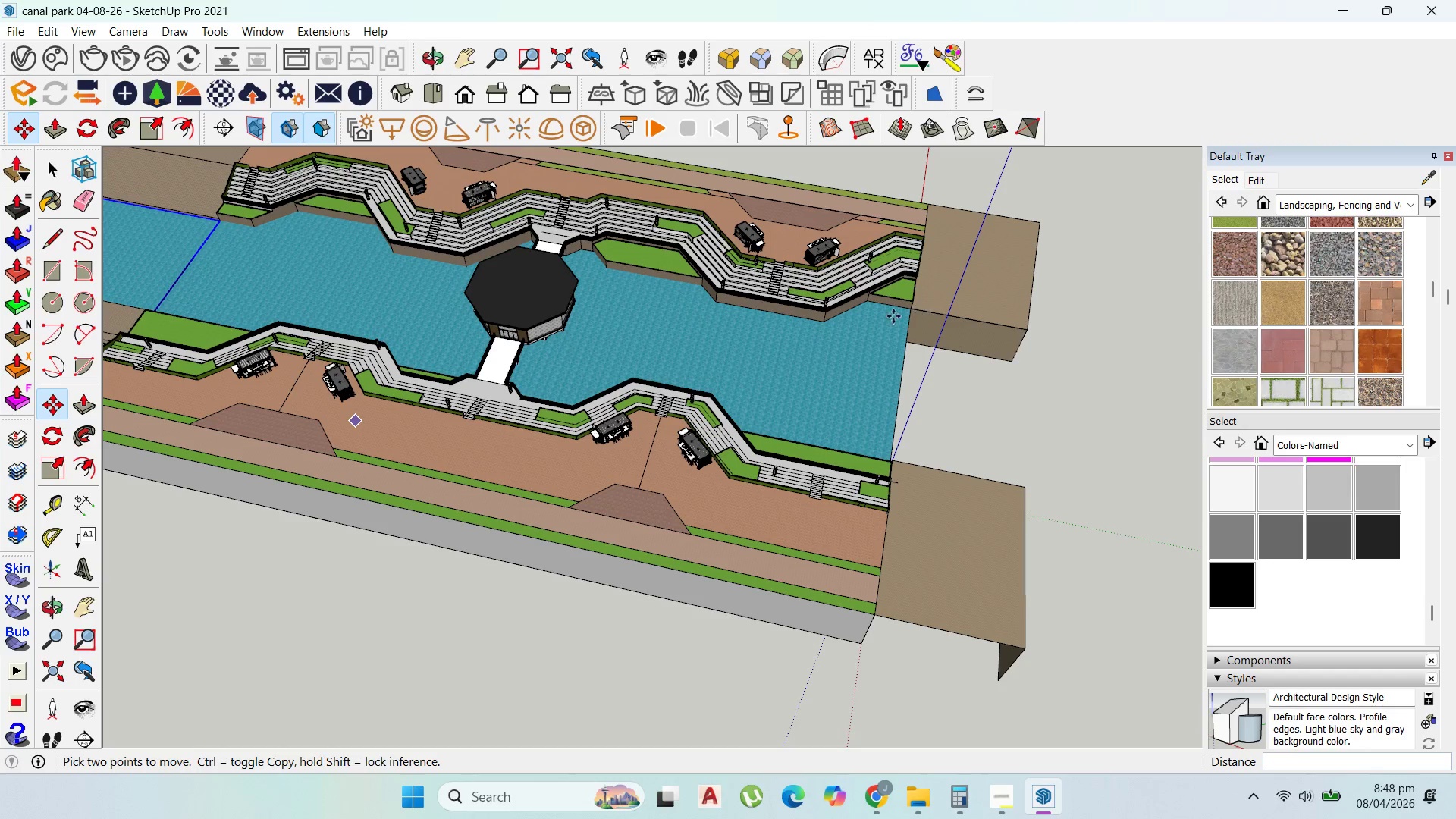 
wait(7.14)
 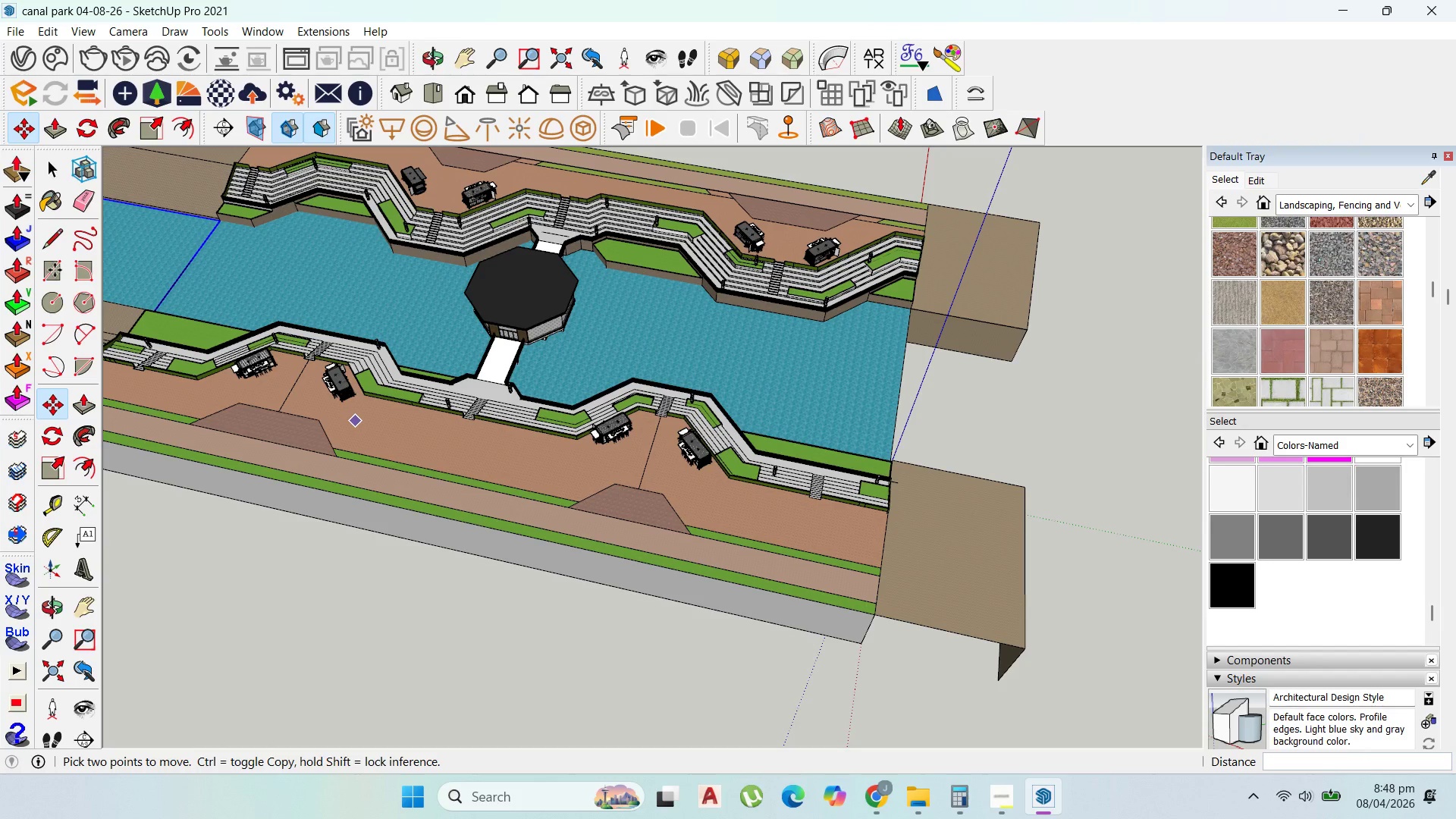 
left_click_drag(start_coordinate=[54, 264], to_coordinate=[927, 795])
 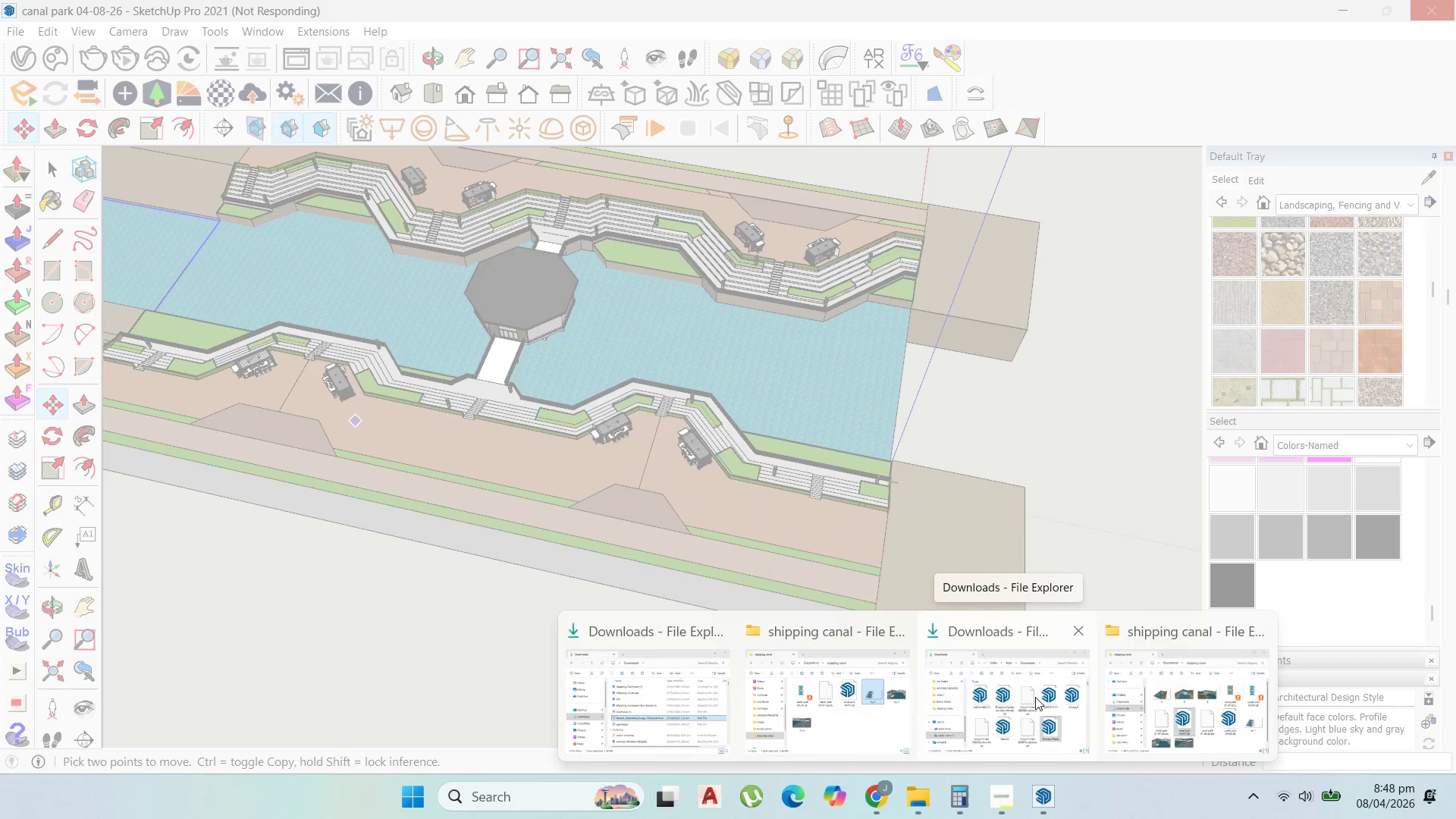 
left_click([927, 795])
 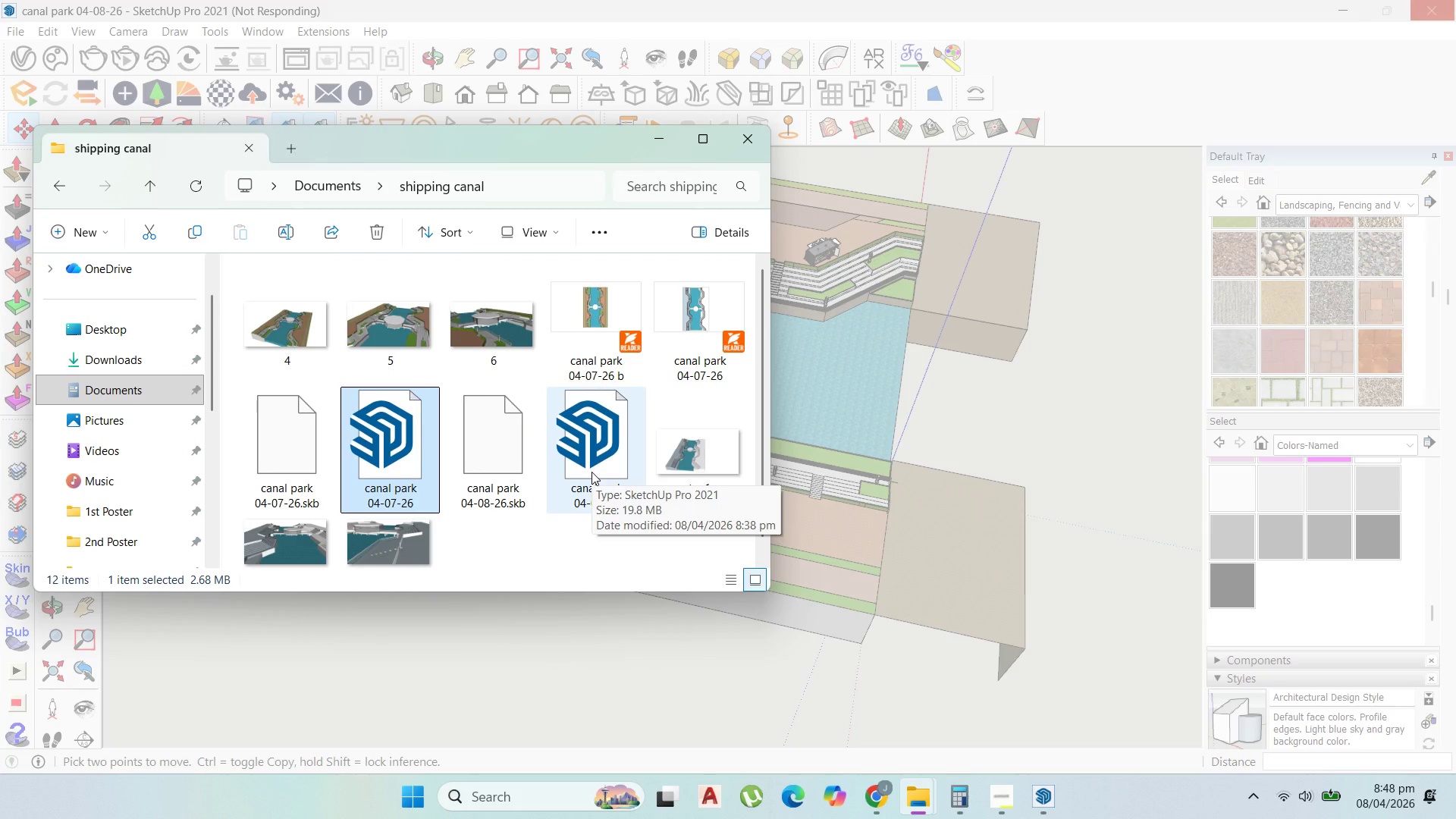 
wait(15.05)
 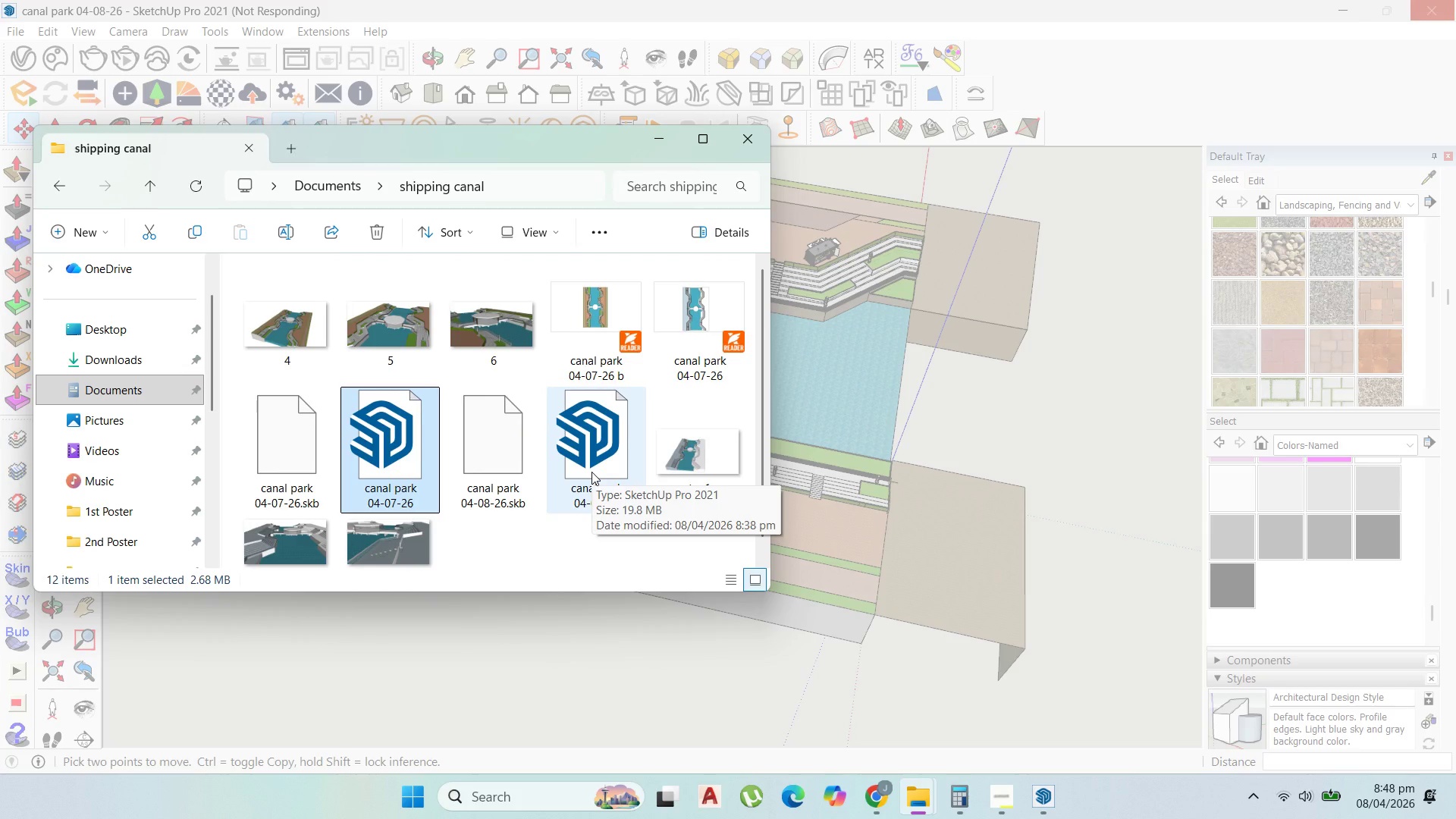 
left_click([667, 146])